 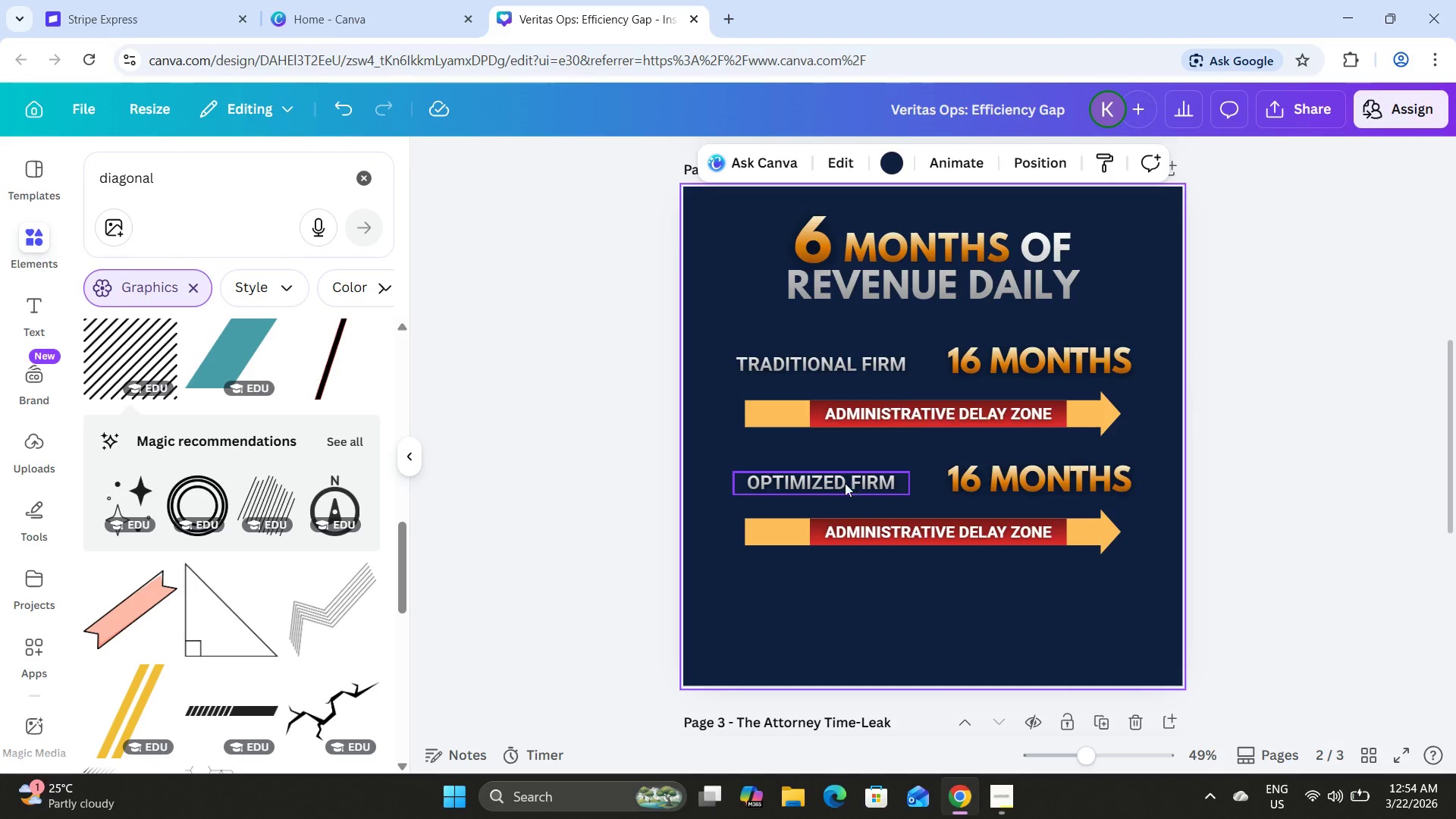 
left_click_drag(start_coordinate=[912, 485], to_coordinate=[889, 488])
 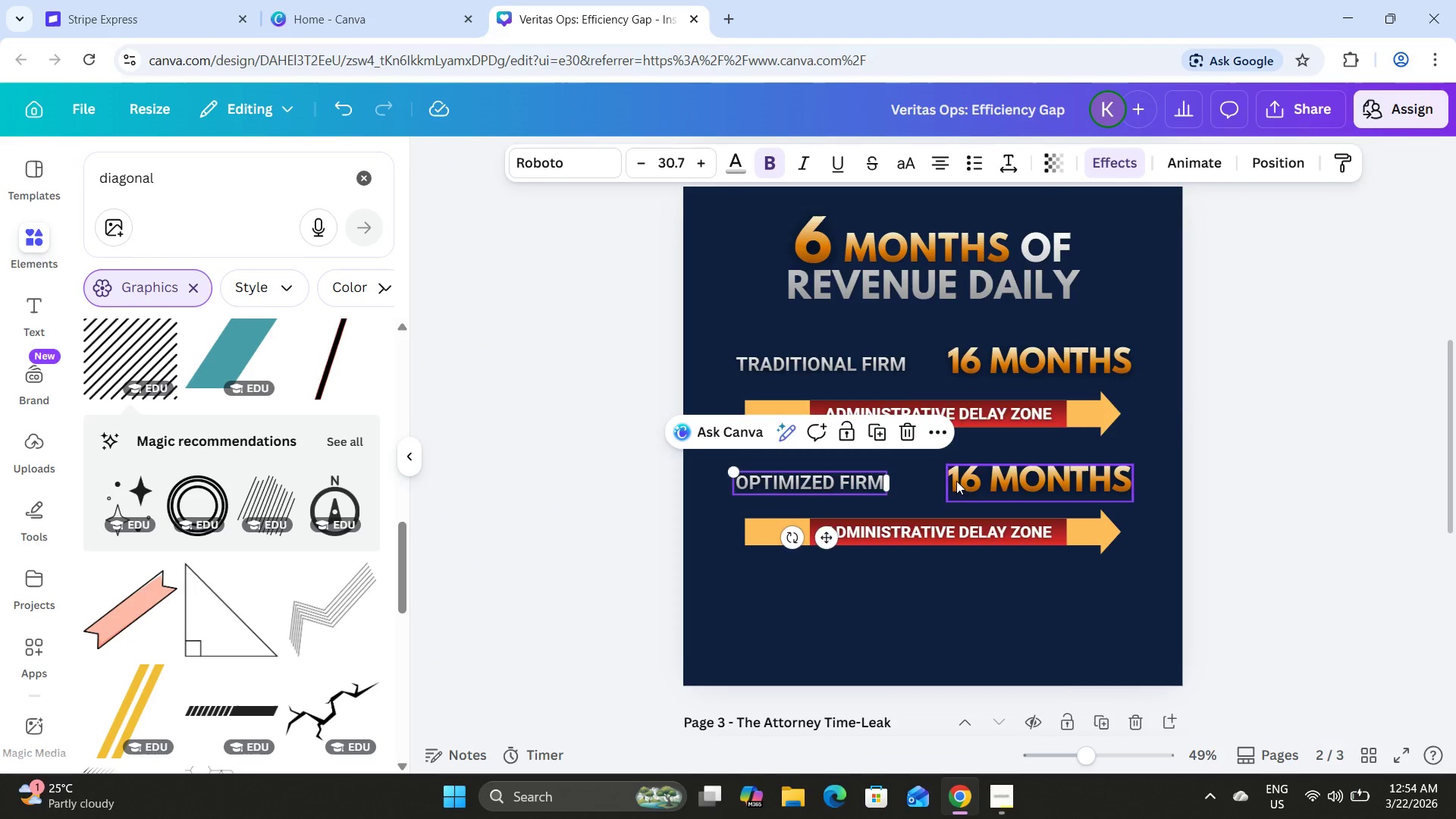 
left_click([956, 481])
 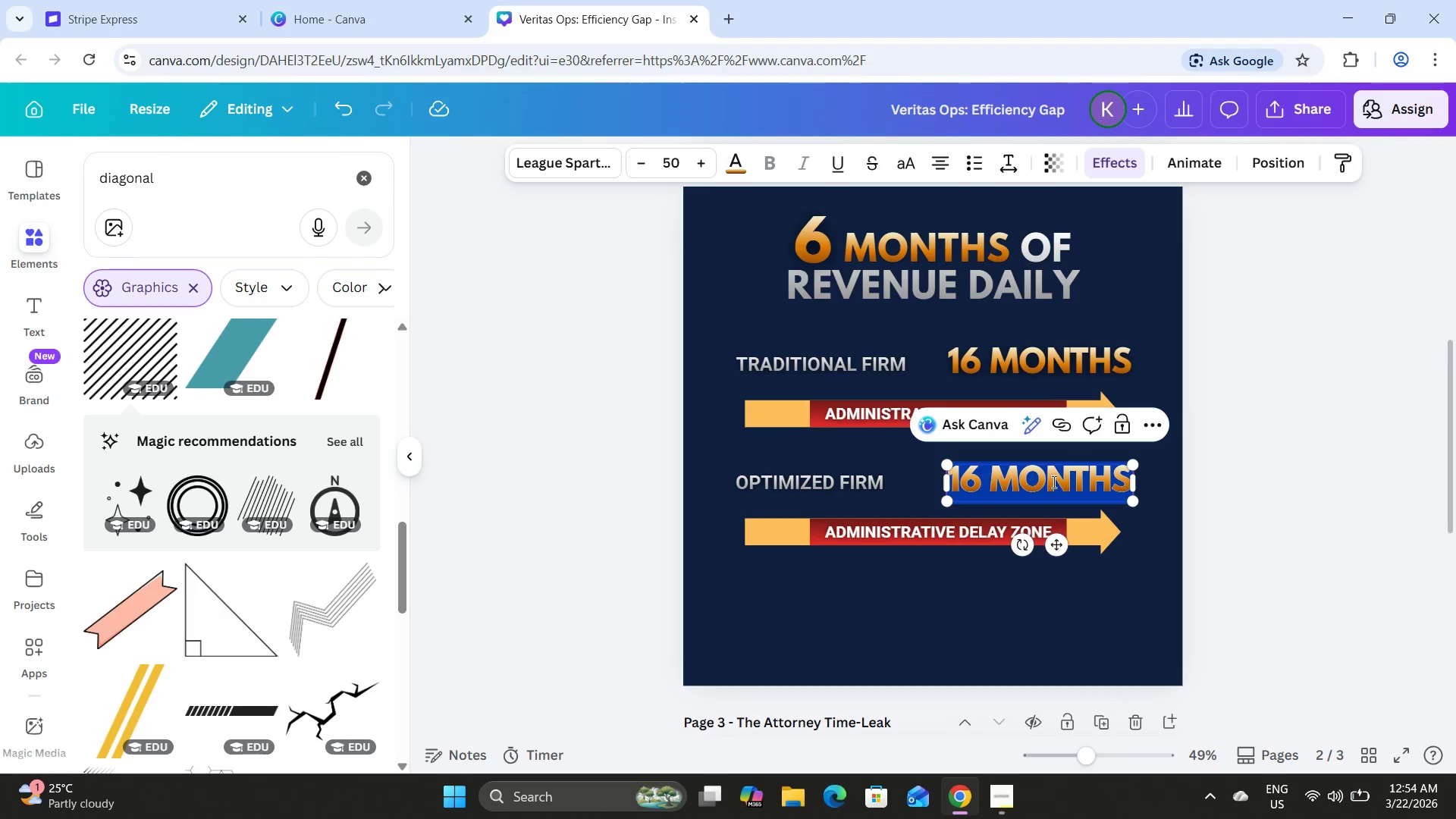 
left_click([1082, 484])
 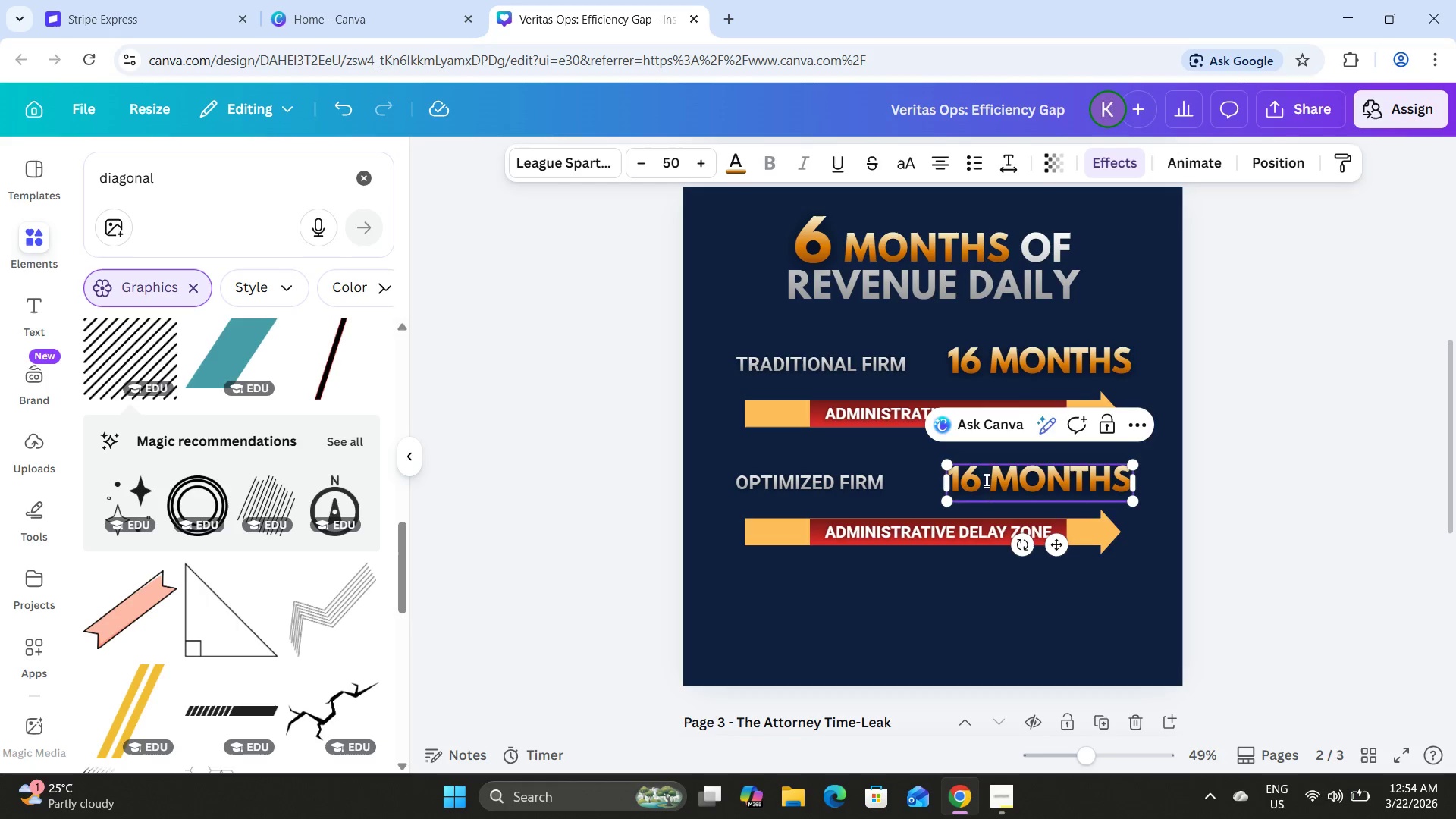 
double_click([979, 480])
 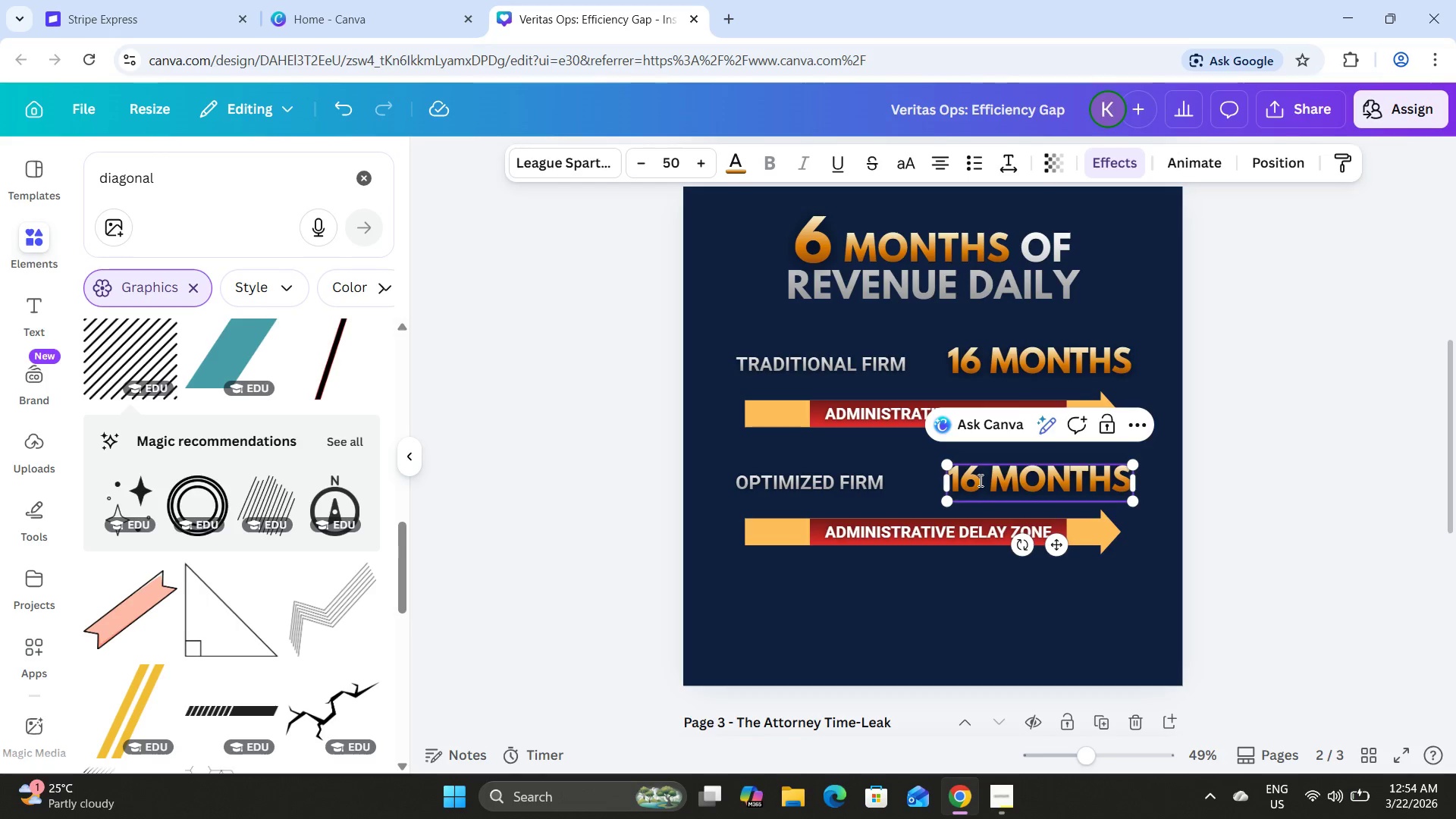 
key(Backspace)
 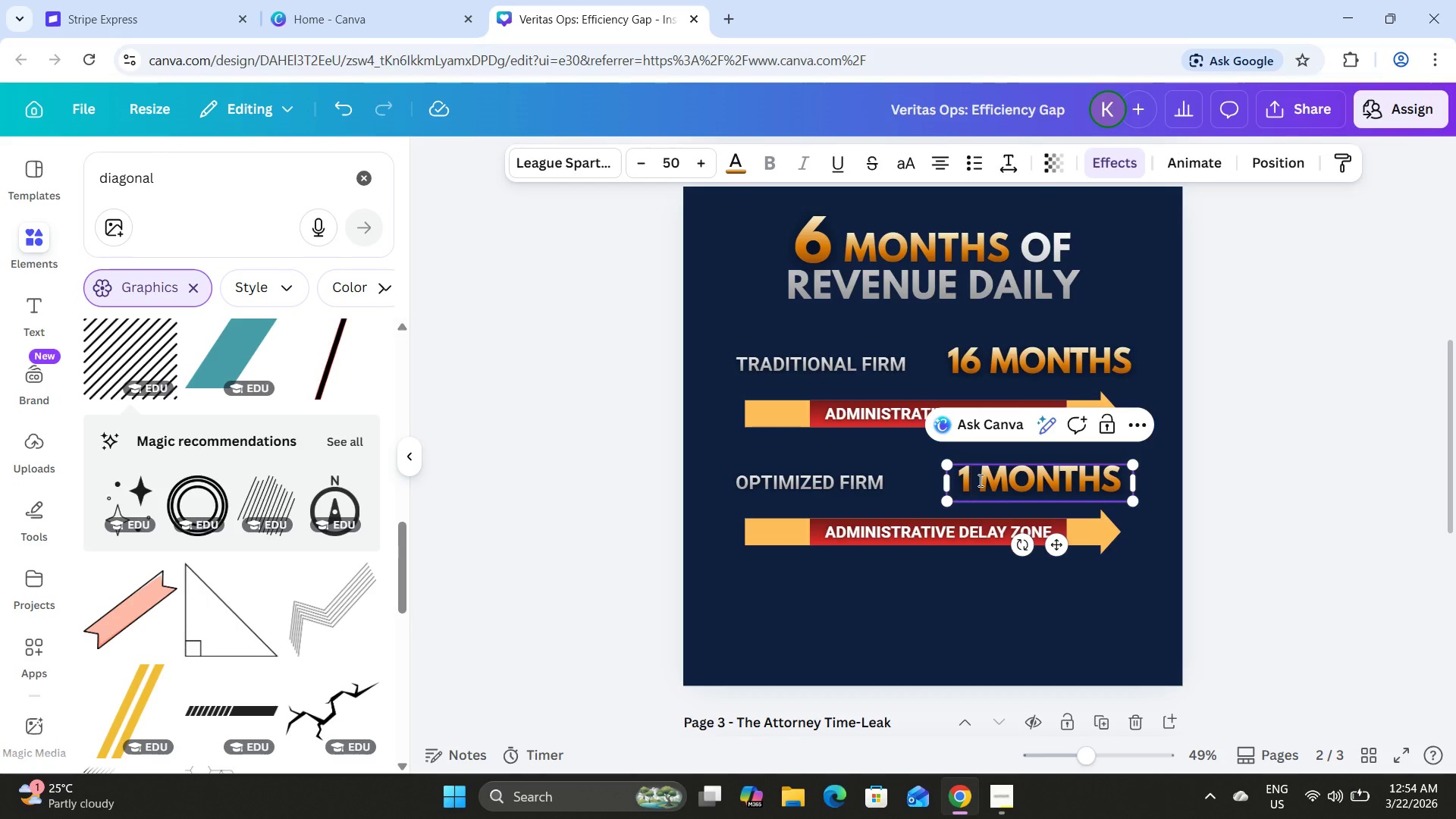 
key(Numpad0)
 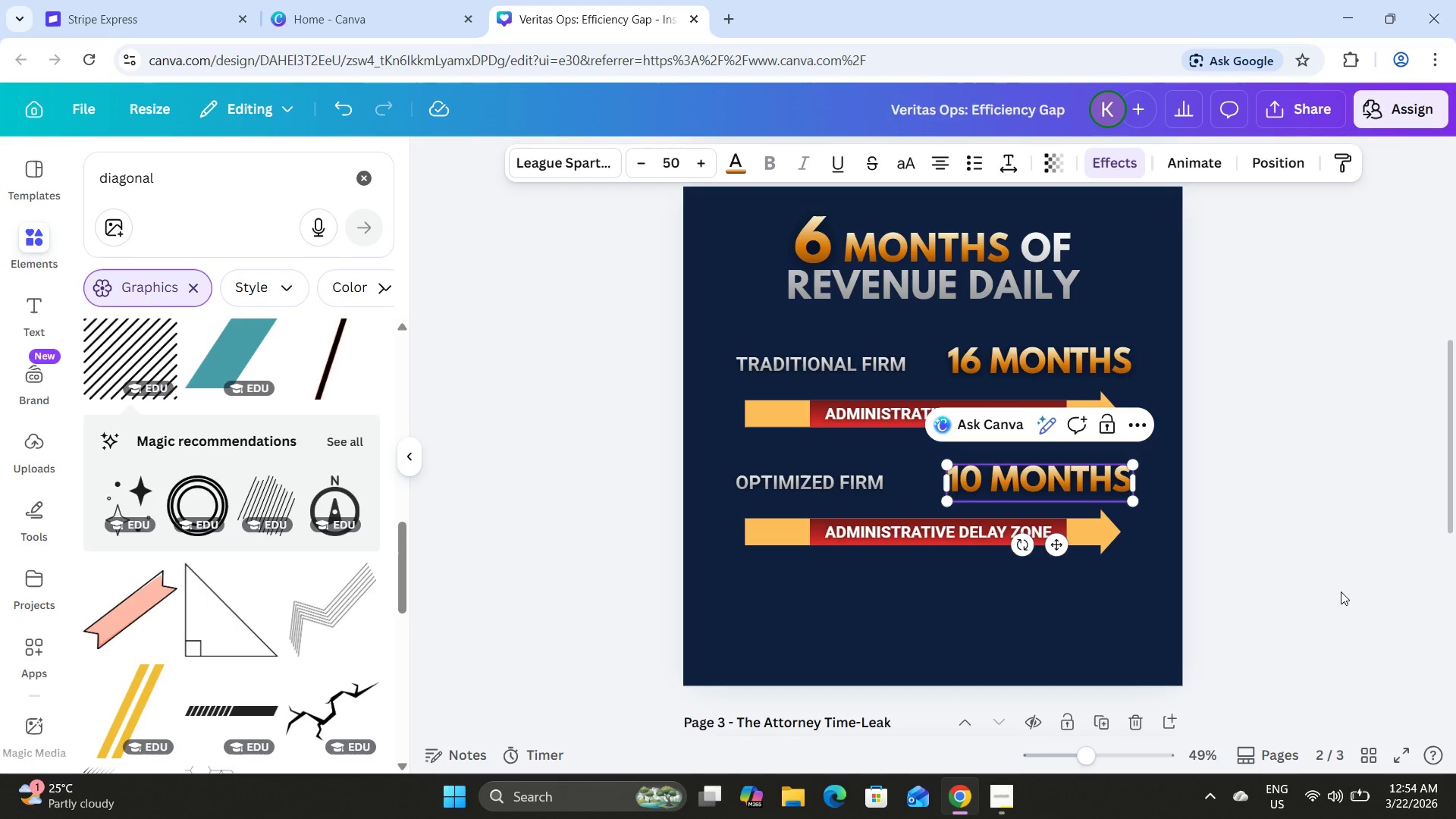 
left_click([1341, 591])
 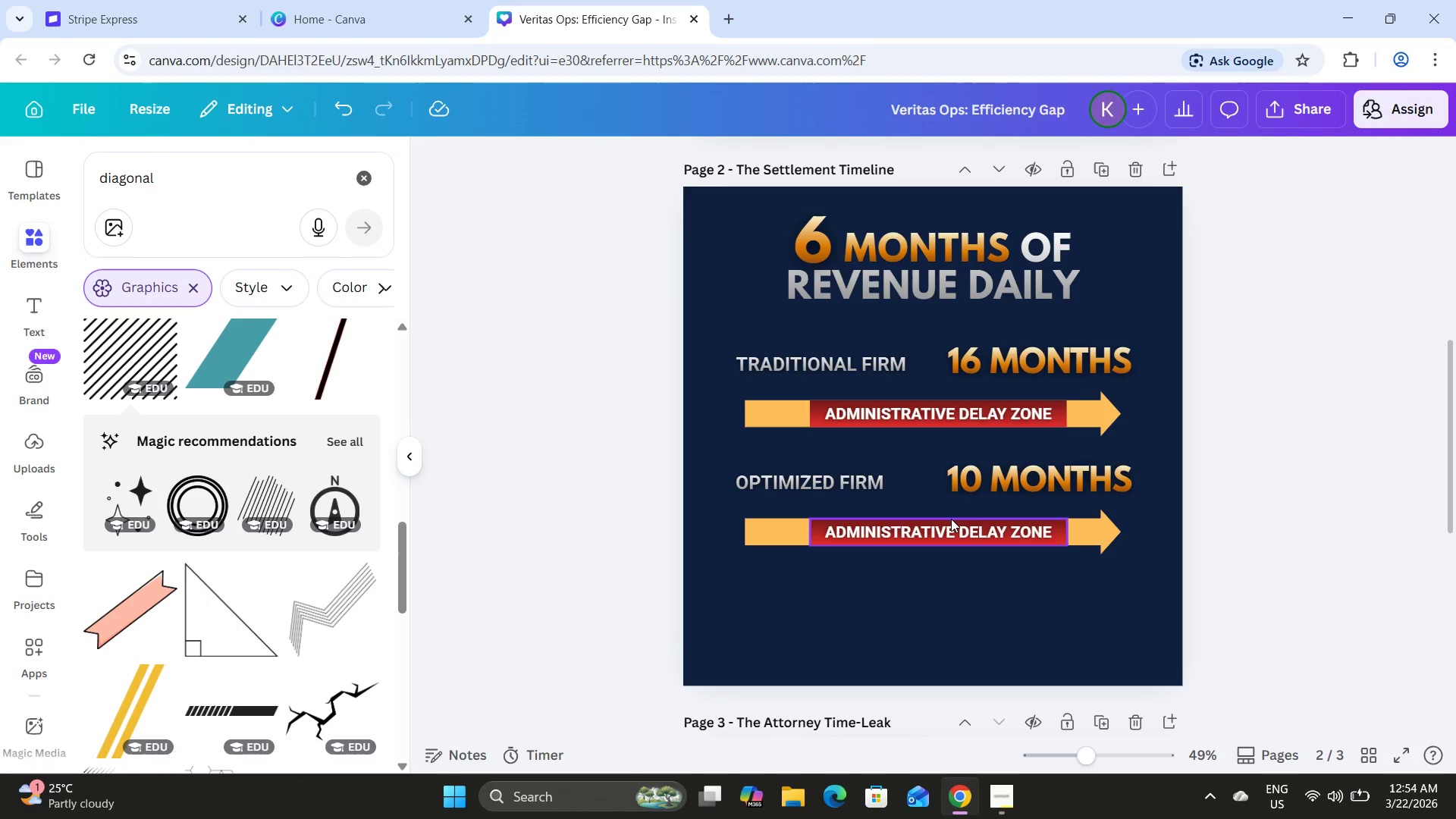 
left_click([951, 527])
 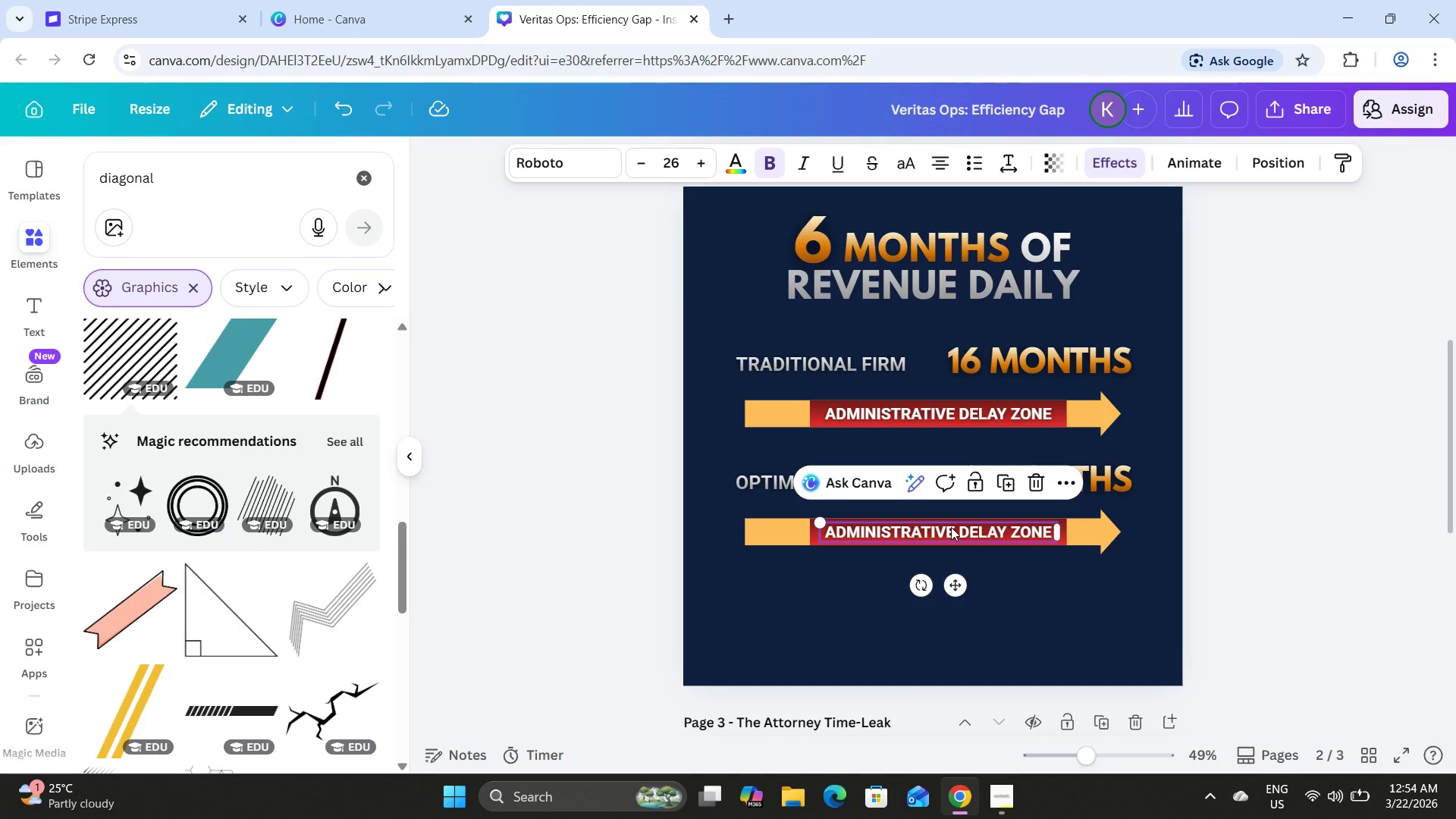 
key(Backspace)
 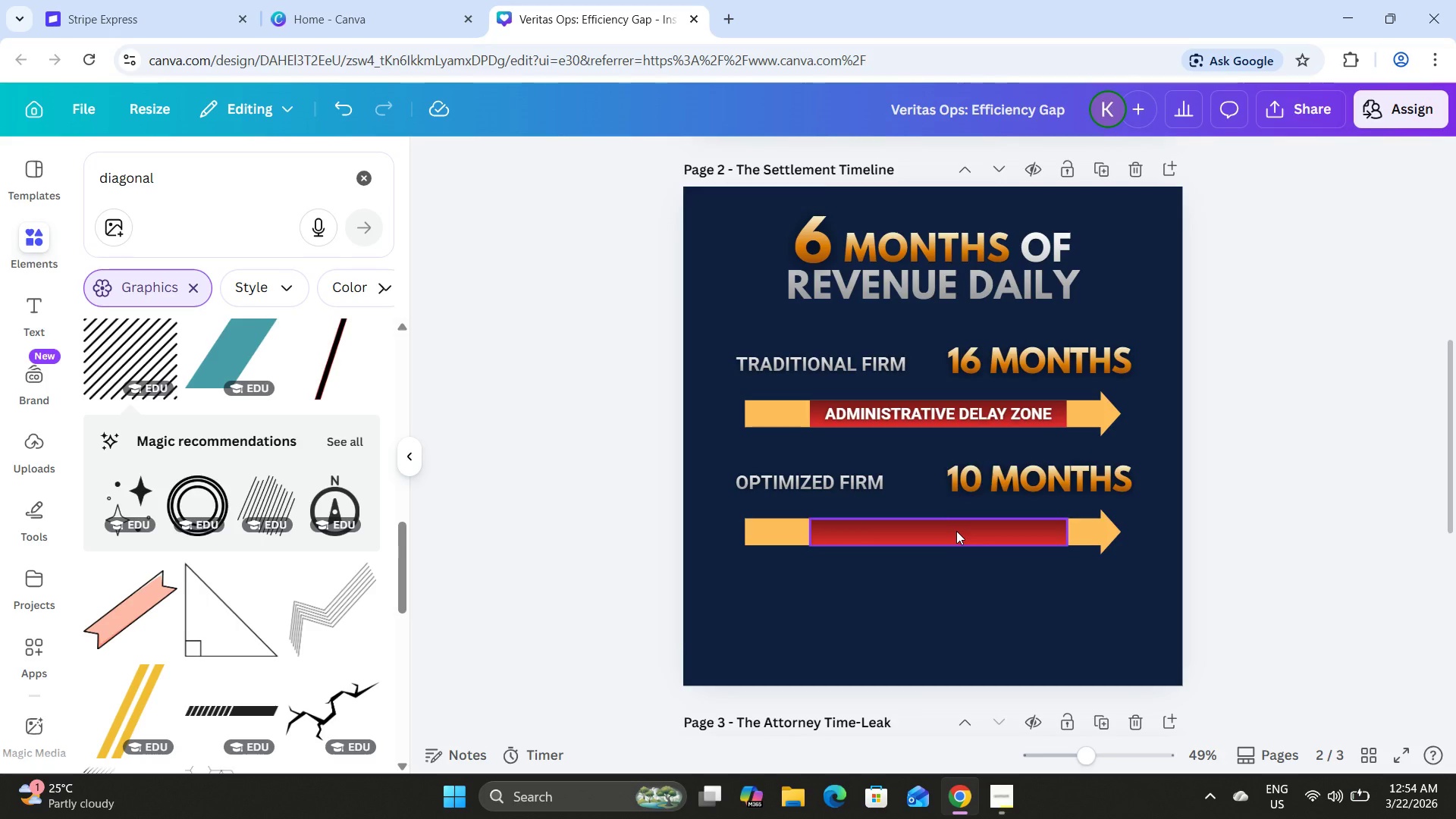 
left_click([956, 531])
 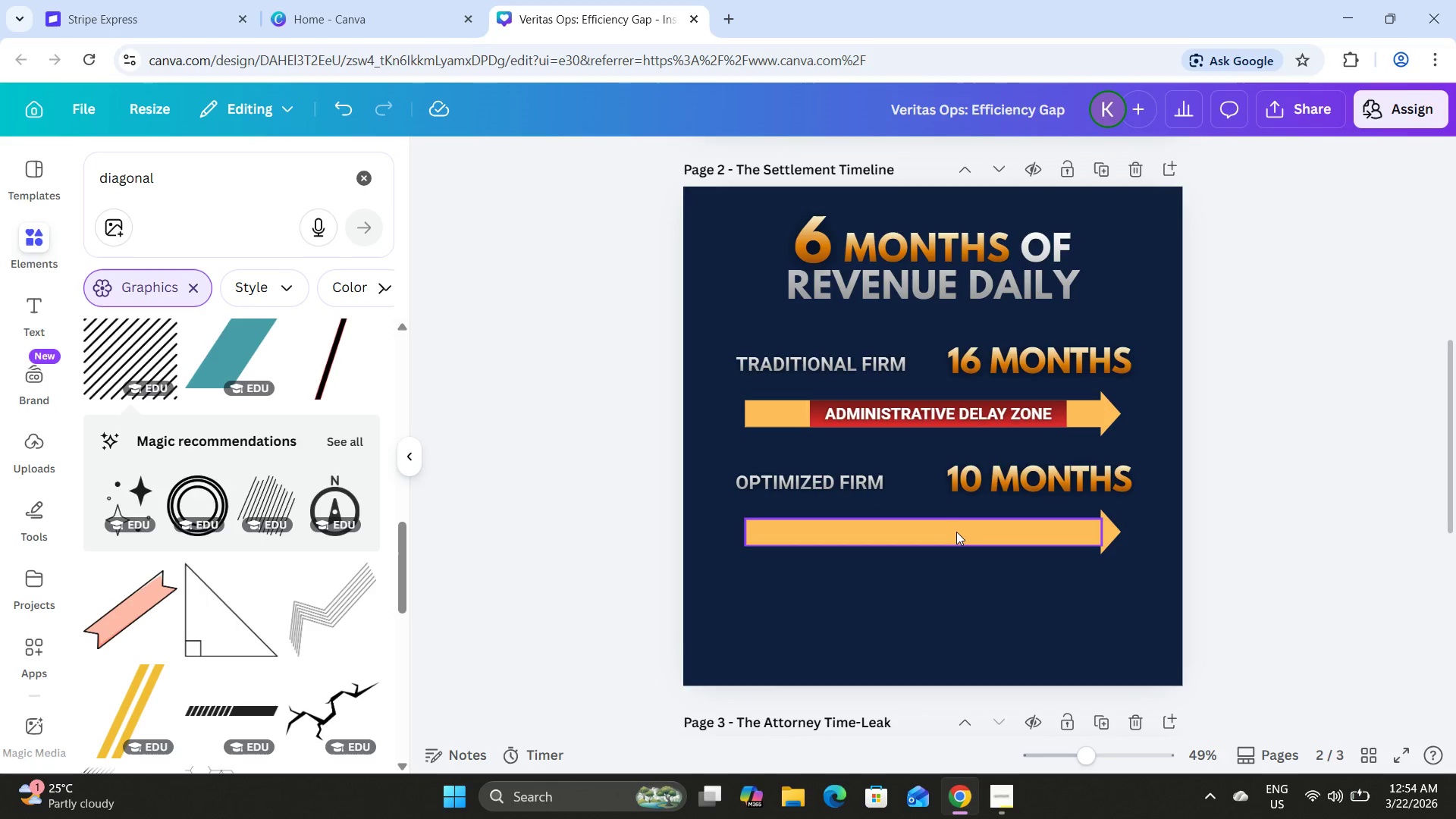 
key(Backspace)
 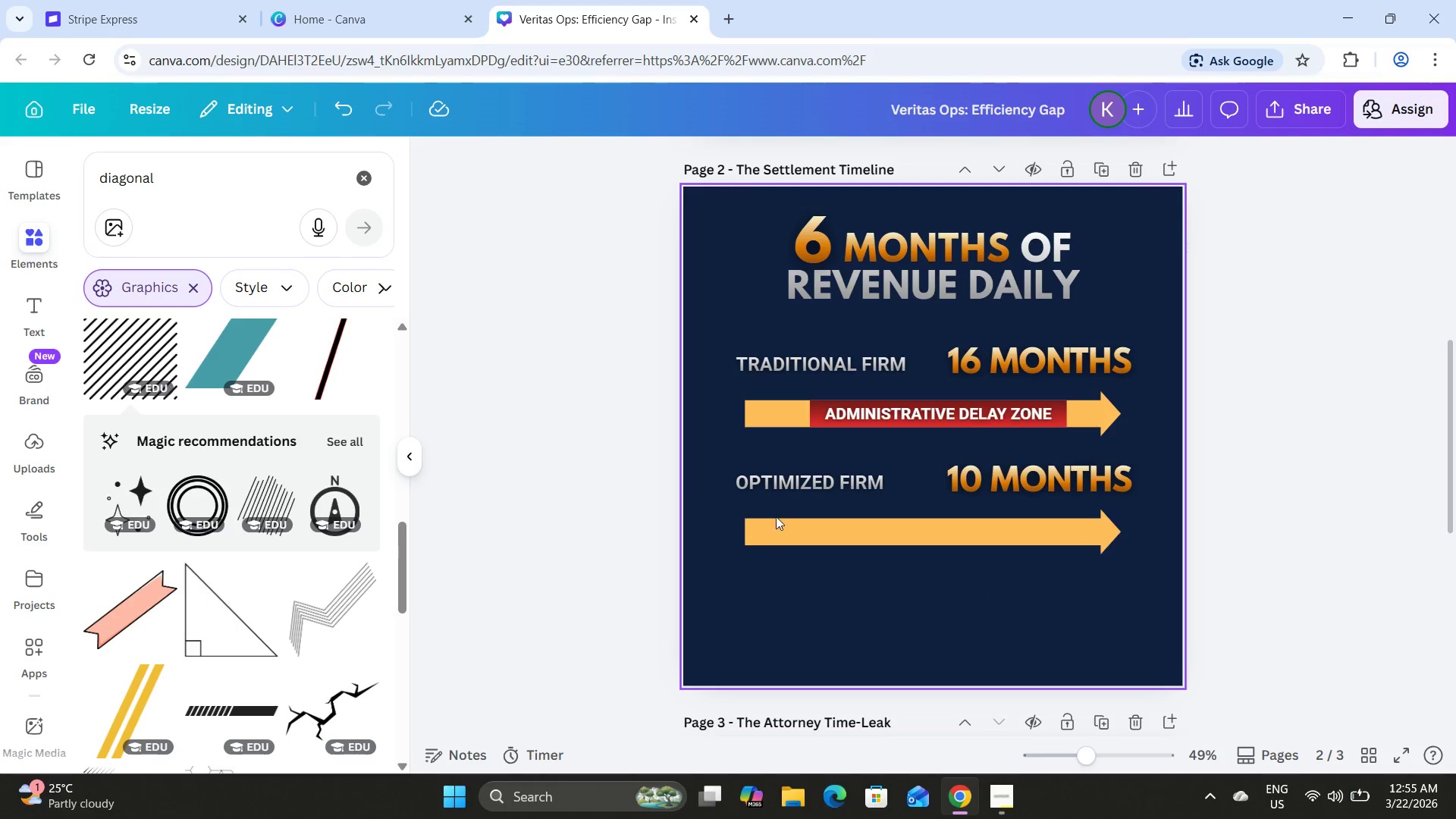 
left_click([777, 524])
 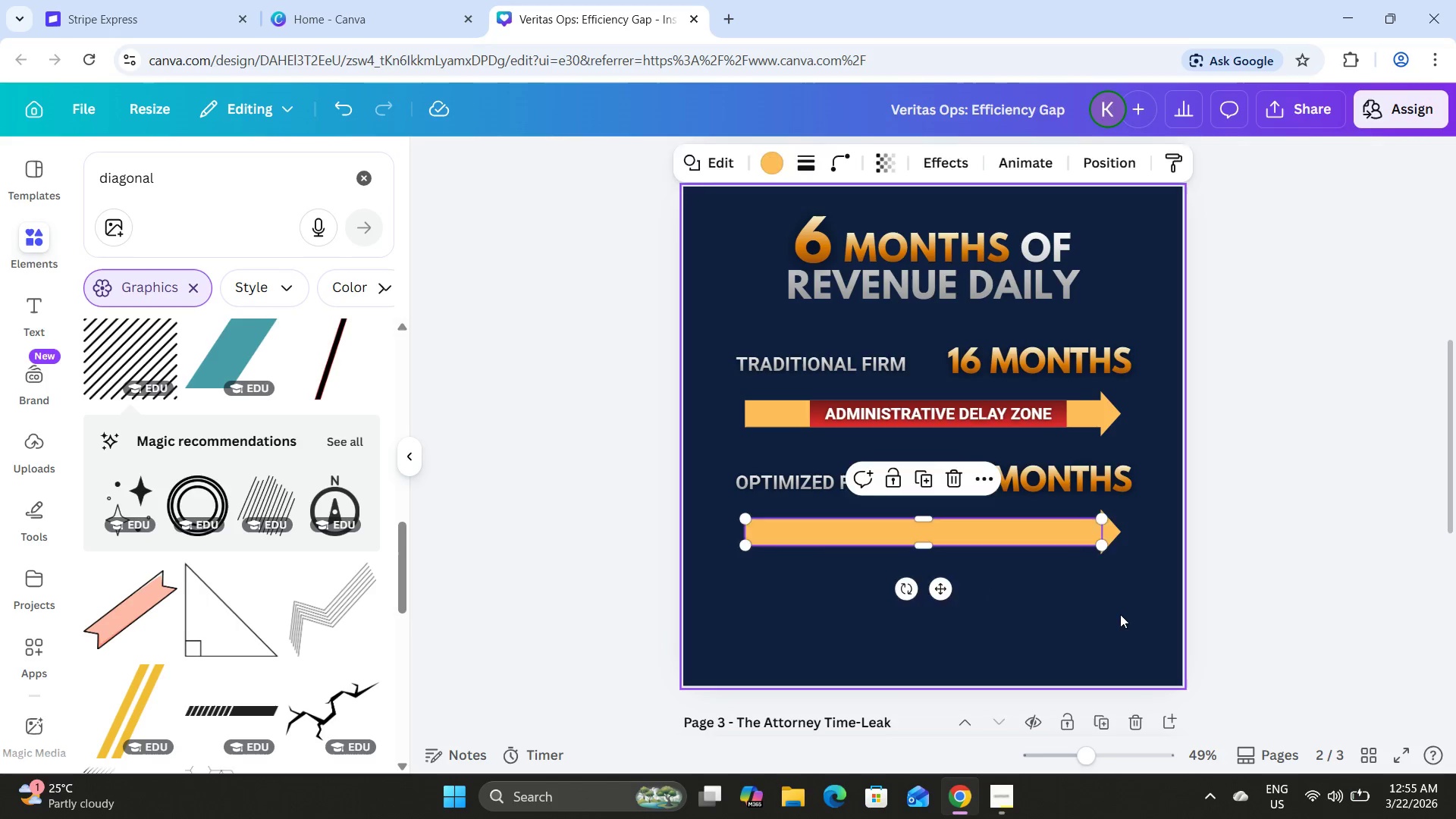 
left_click_drag(start_coordinate=[1156, 593], to_coordinate=[739, 512])
 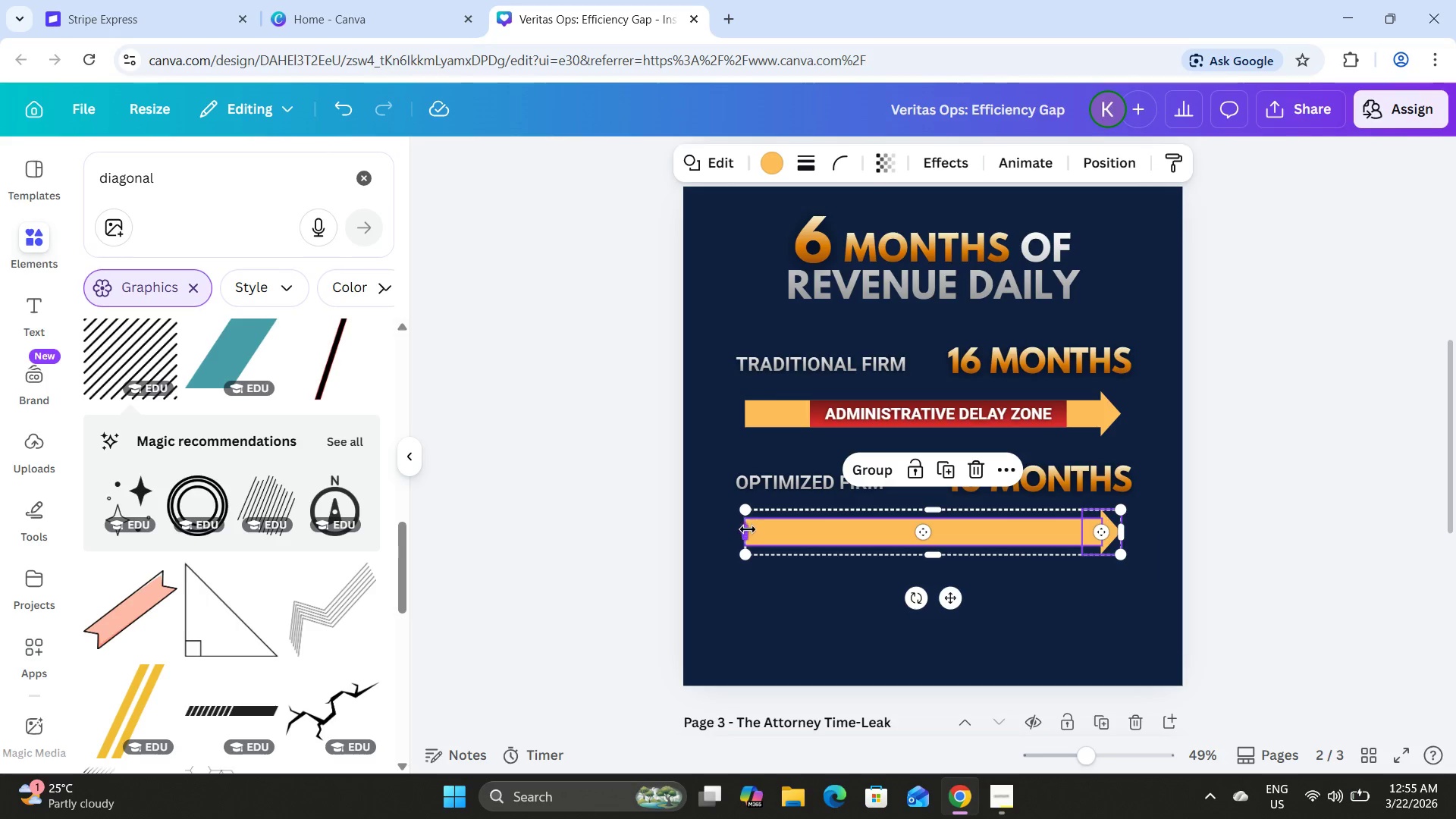 
left_click_drag(start_coordinate=[747, 529], to_coordinate=[807, 530])
 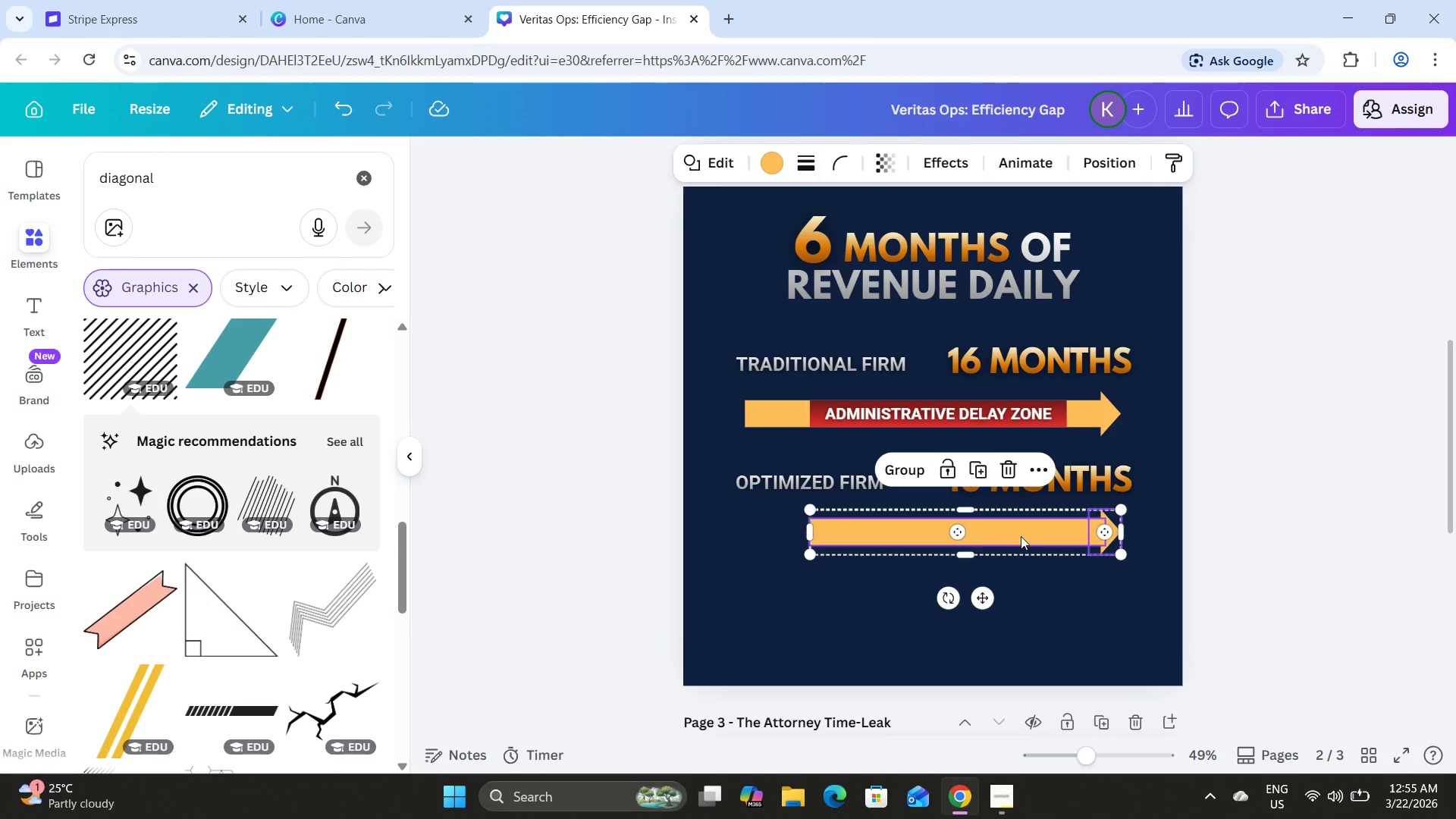 
left_click_drag(start_coordinate=[1021, 536], to_coordinate=[972, 530])
 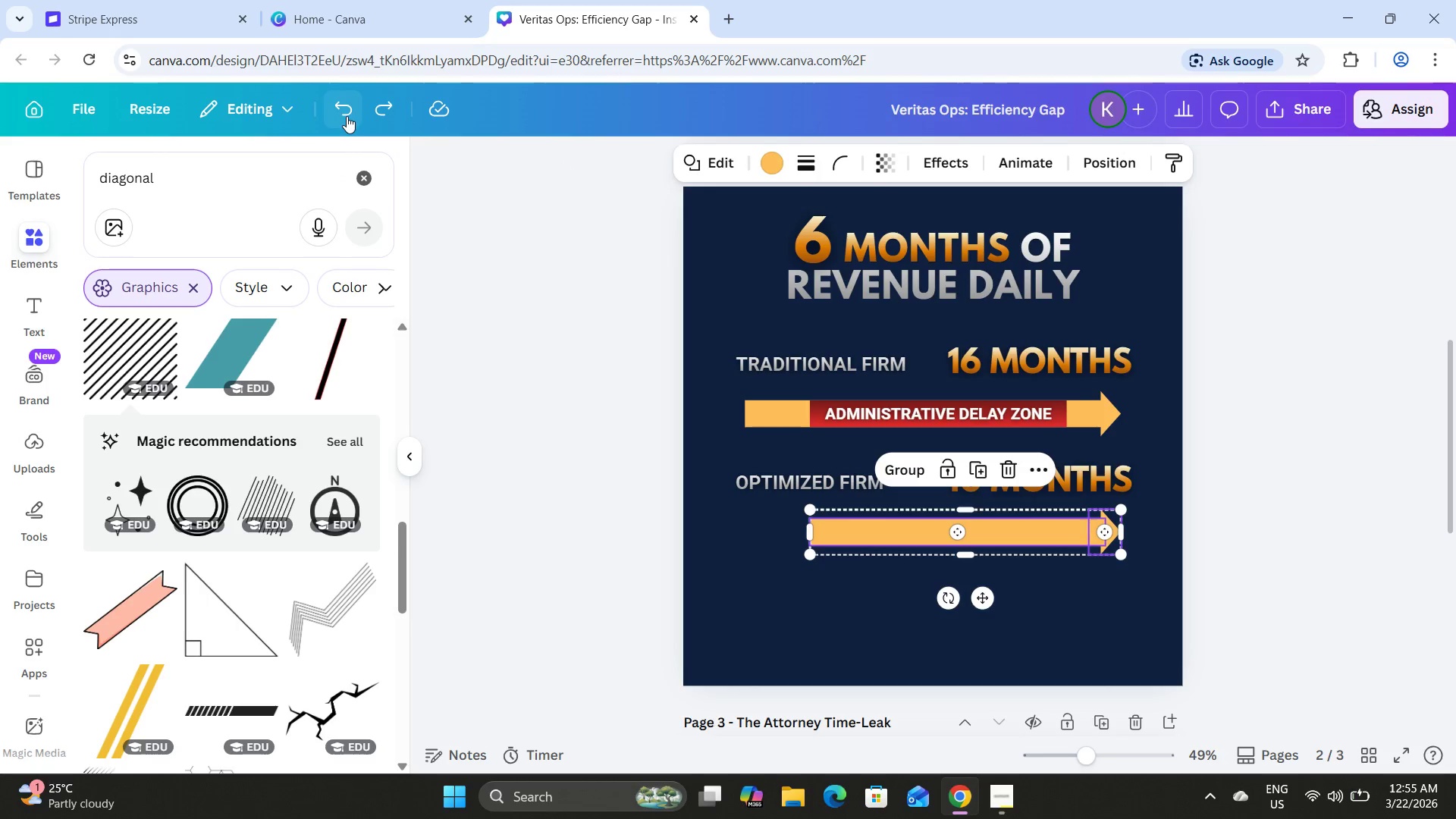 
left_click([347, 116])
 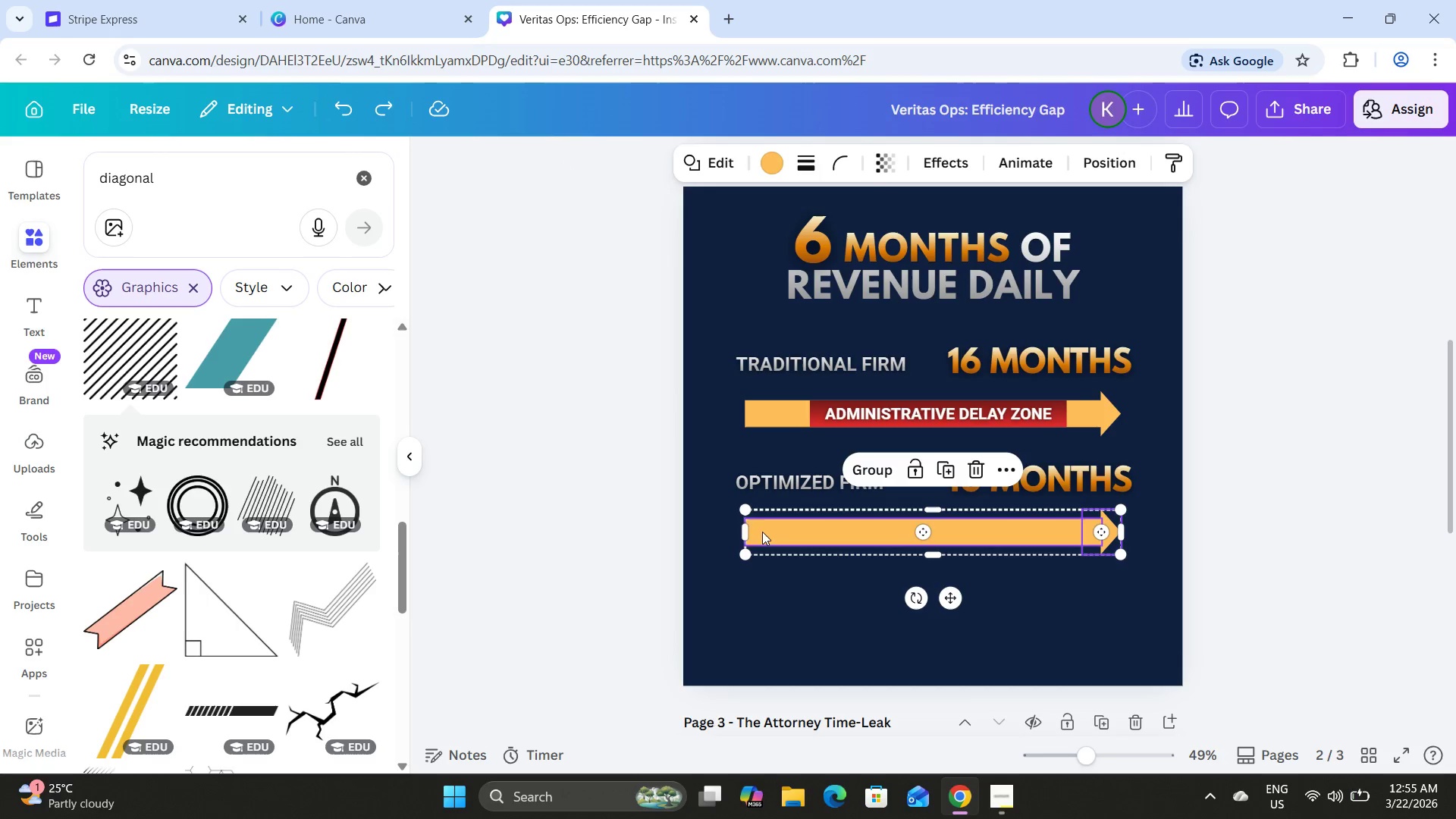 
left_click_drag(start_coordinate=[744, 532], to_coordinate=[797, 533])
 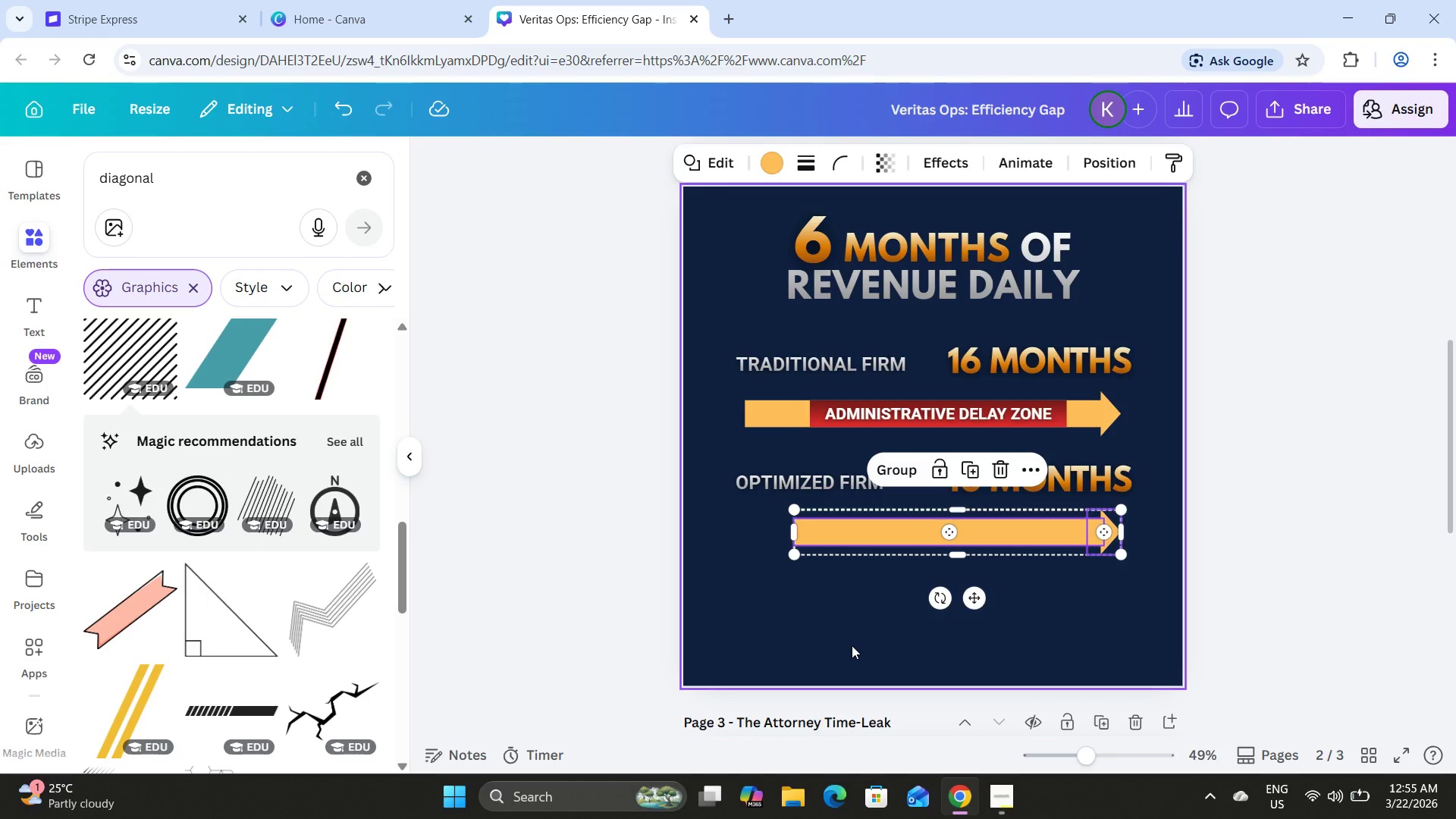 
key(ArrowLeft)
 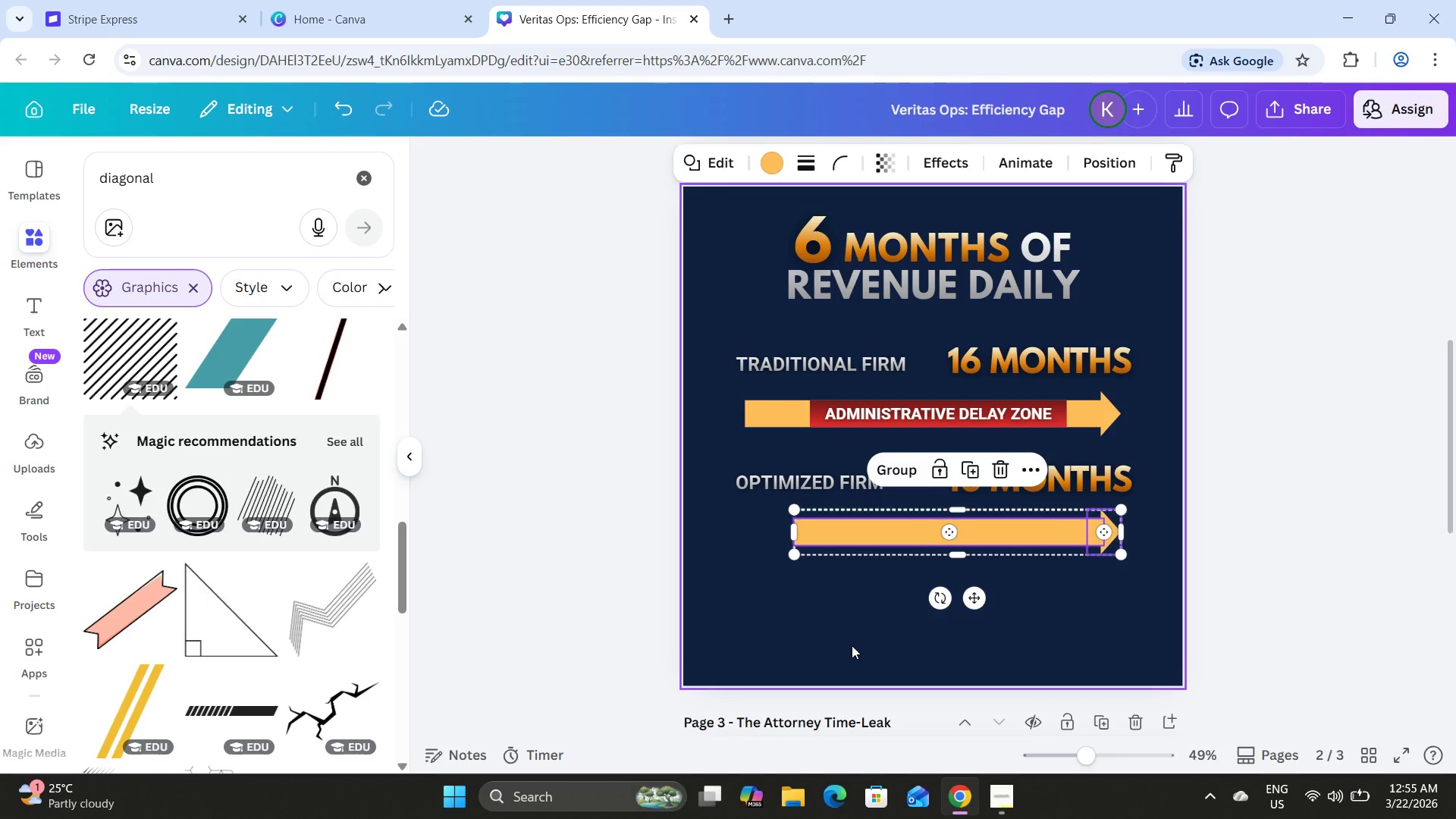 
key(ArrowLeft)
 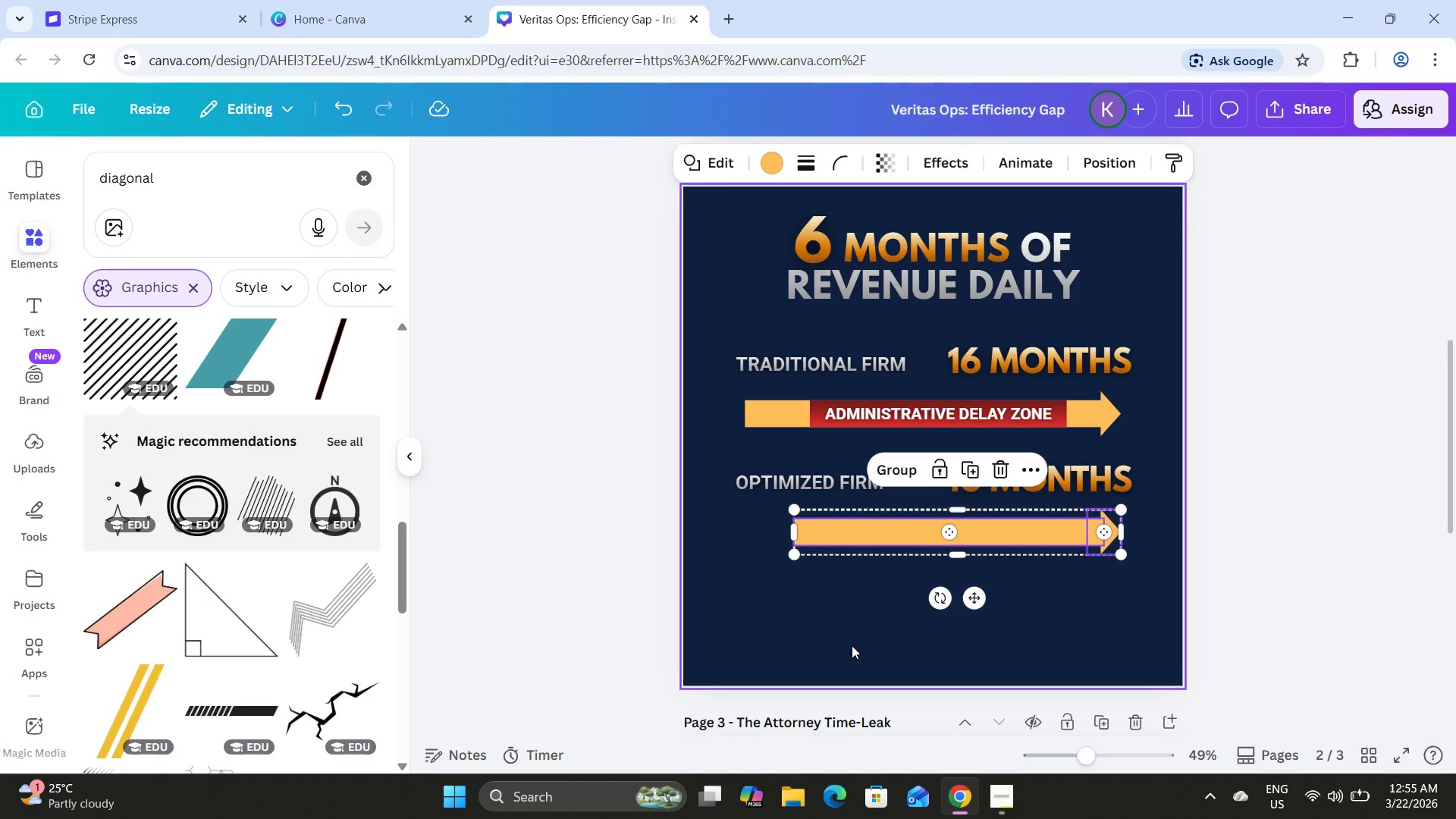 
left_click([852, 645])
 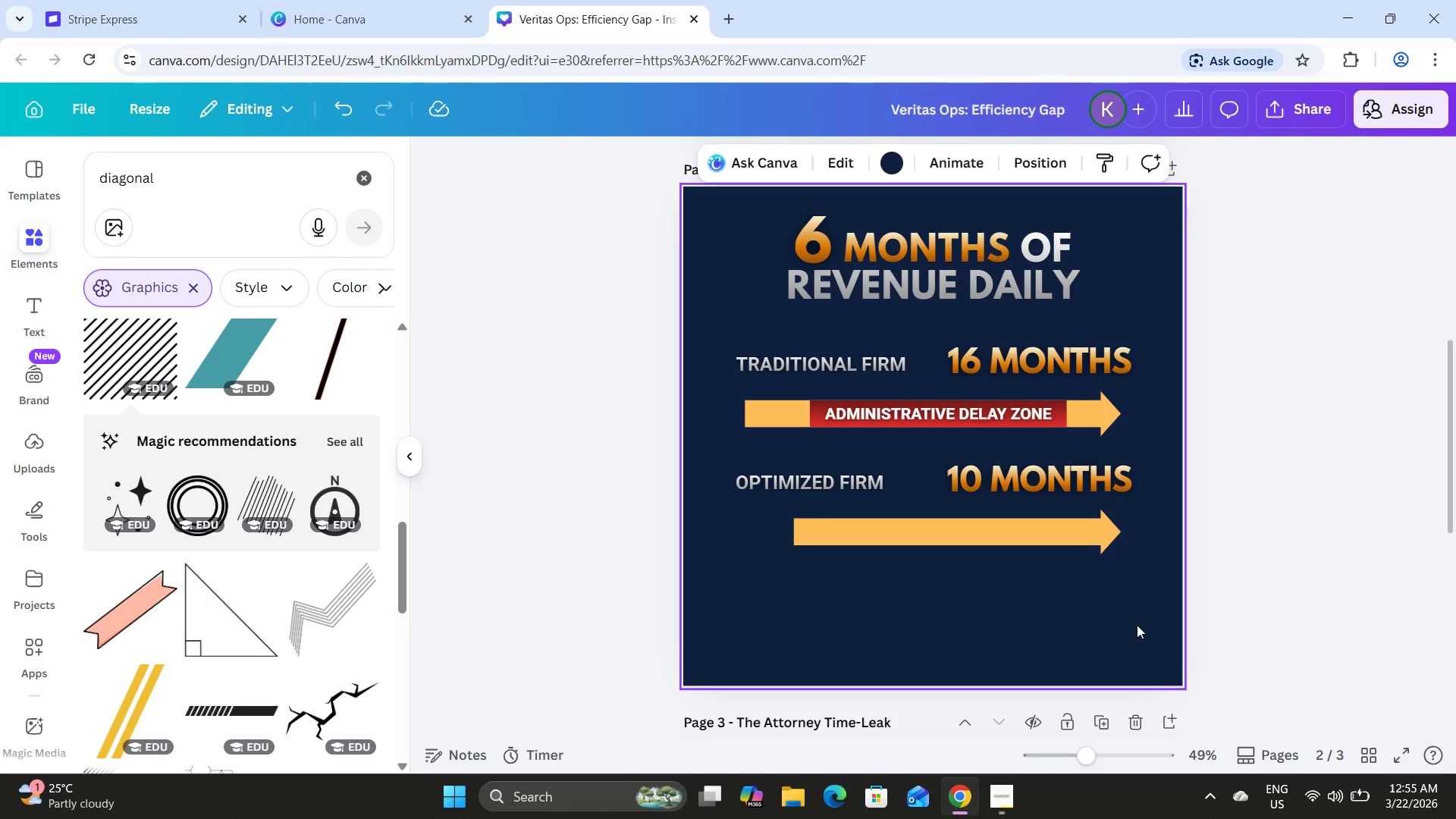 
left_click_drag(start_coordinate=[1146, 613], to_coordinate=[991, 536])
 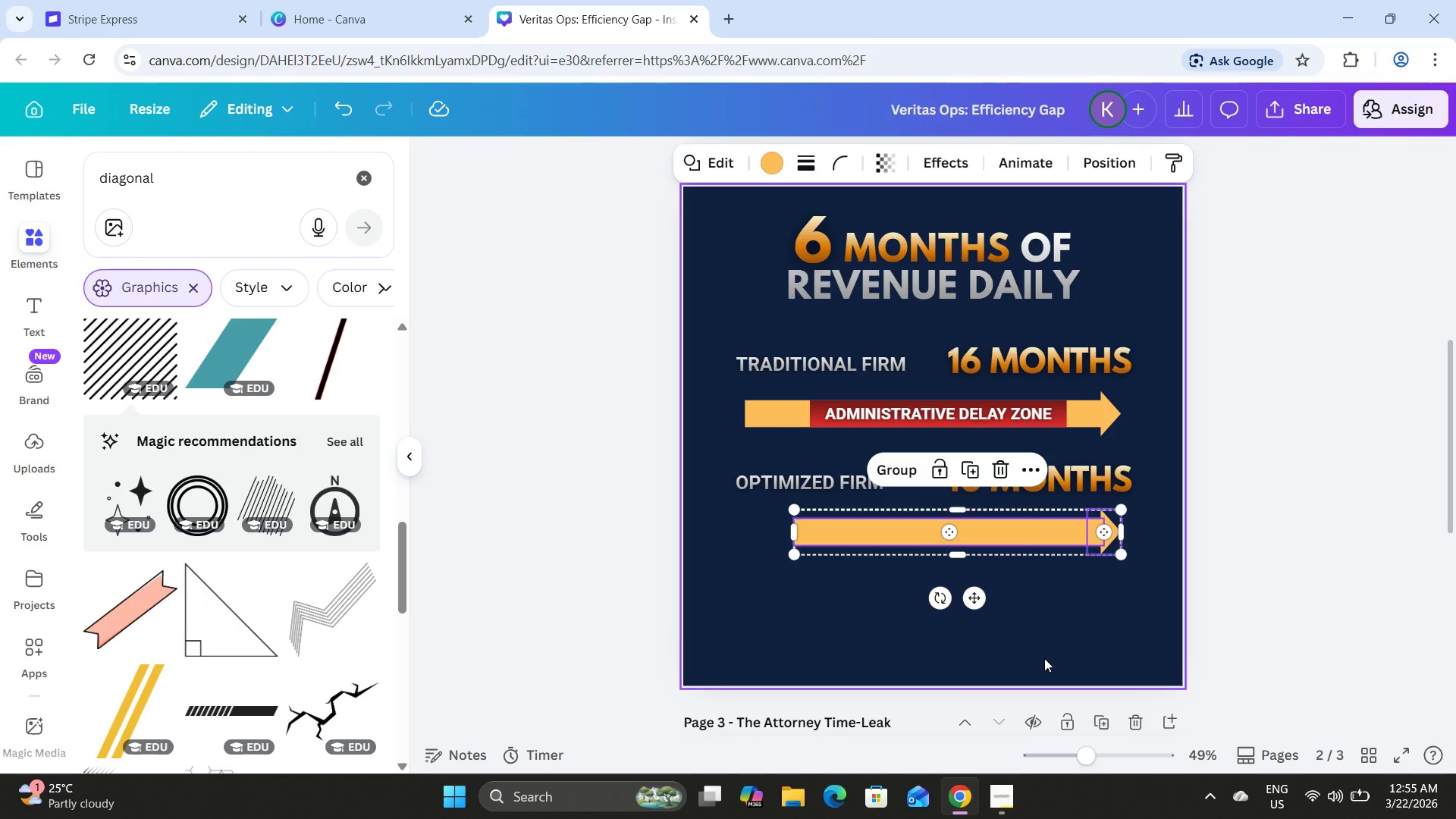 
key(ArrowLeft)
 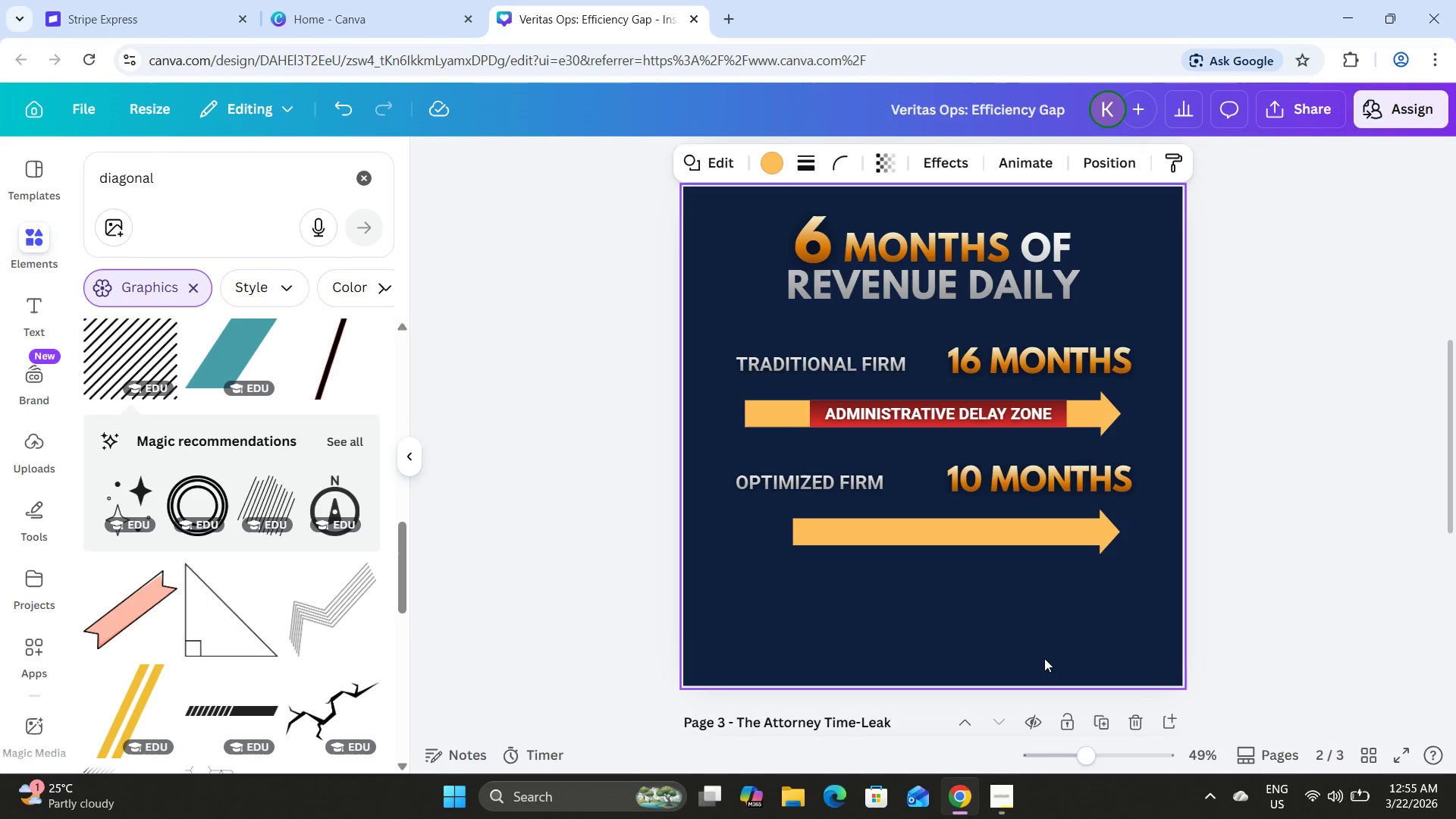 
hold_key(key=ArrowLeft, duration=1.51)
 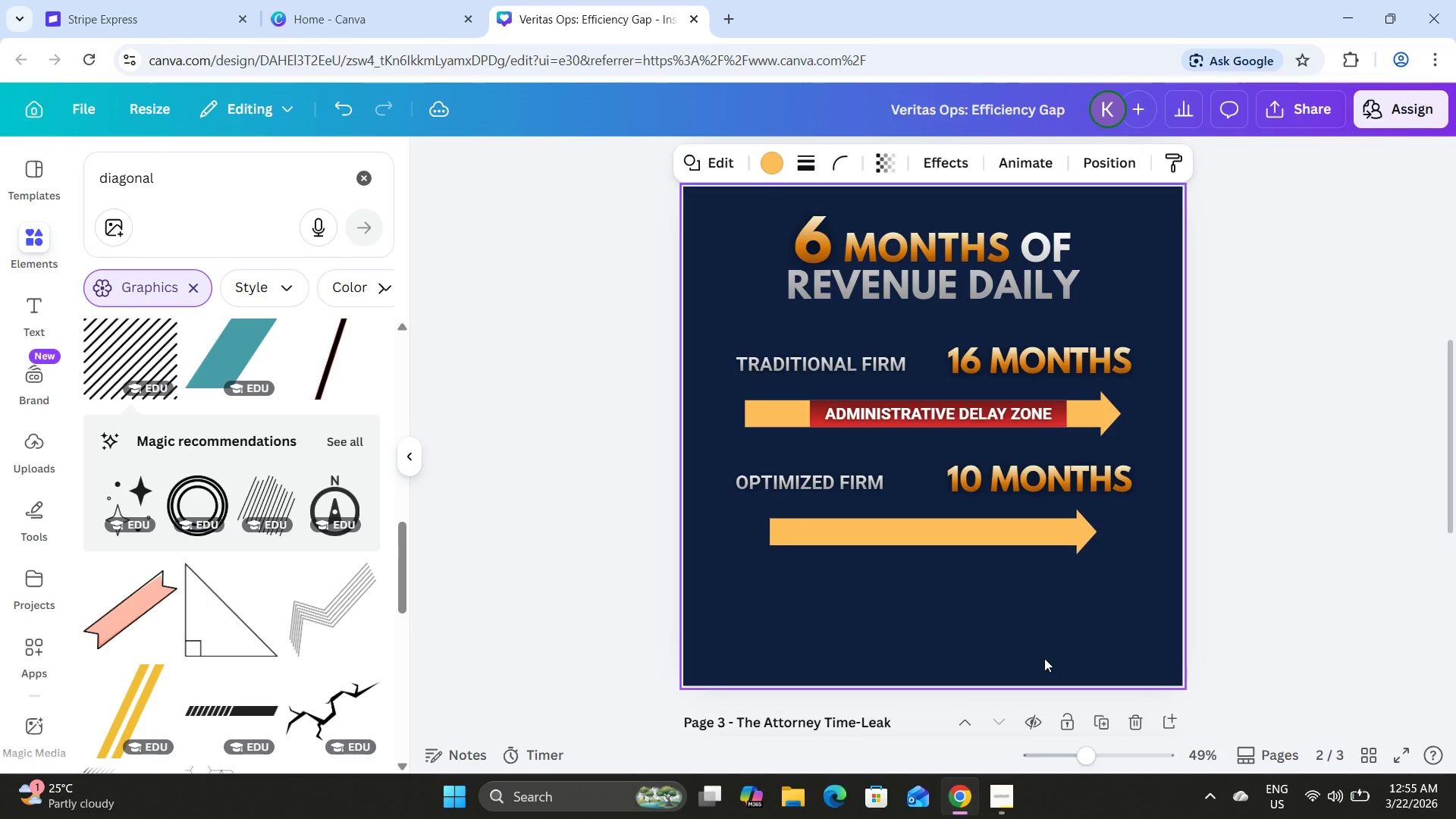 
hold_key(key=ArrowLeft, duration=1.52)
 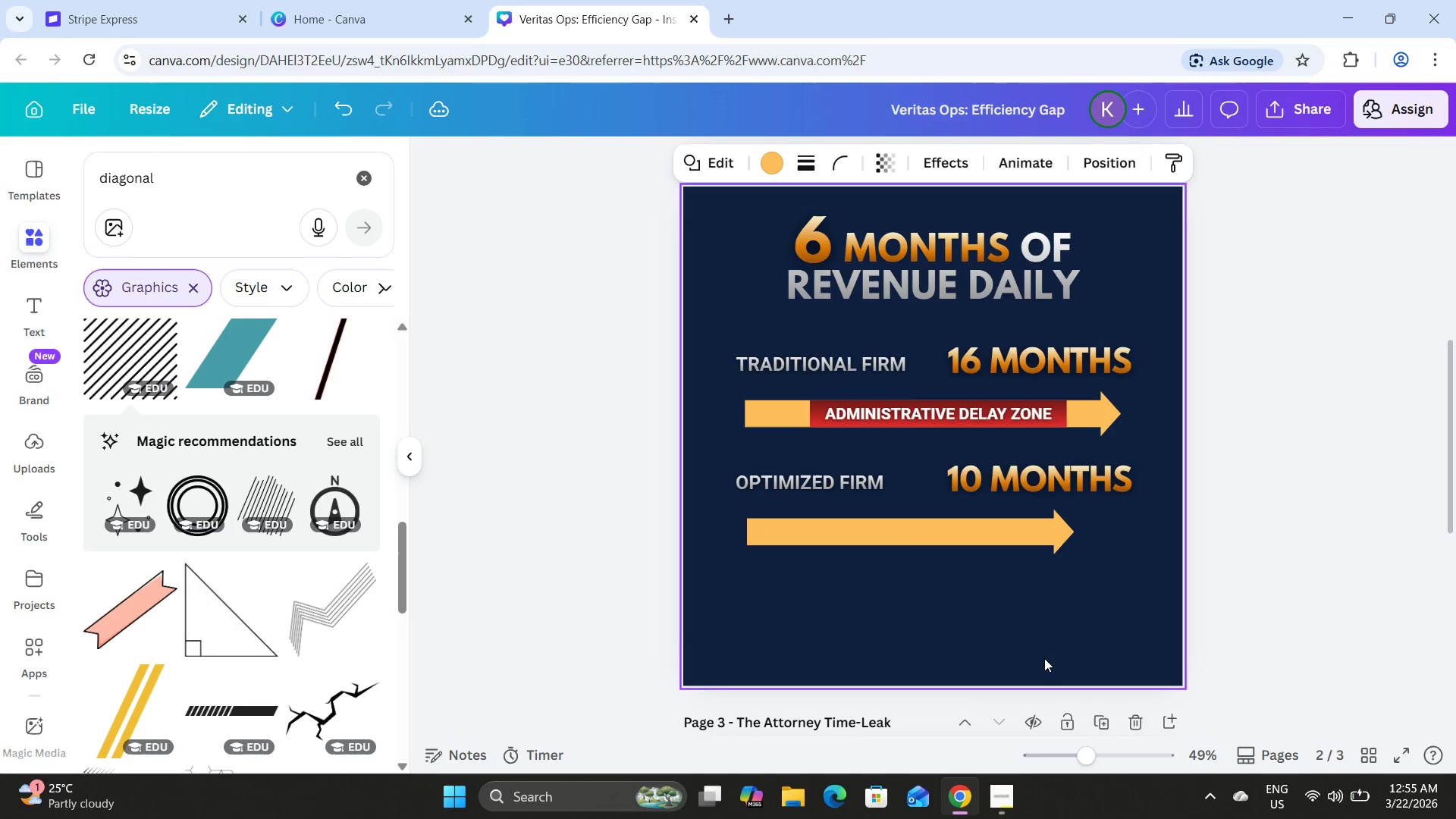 
hold_key(key=ArrowLeft, duration=0.91)
 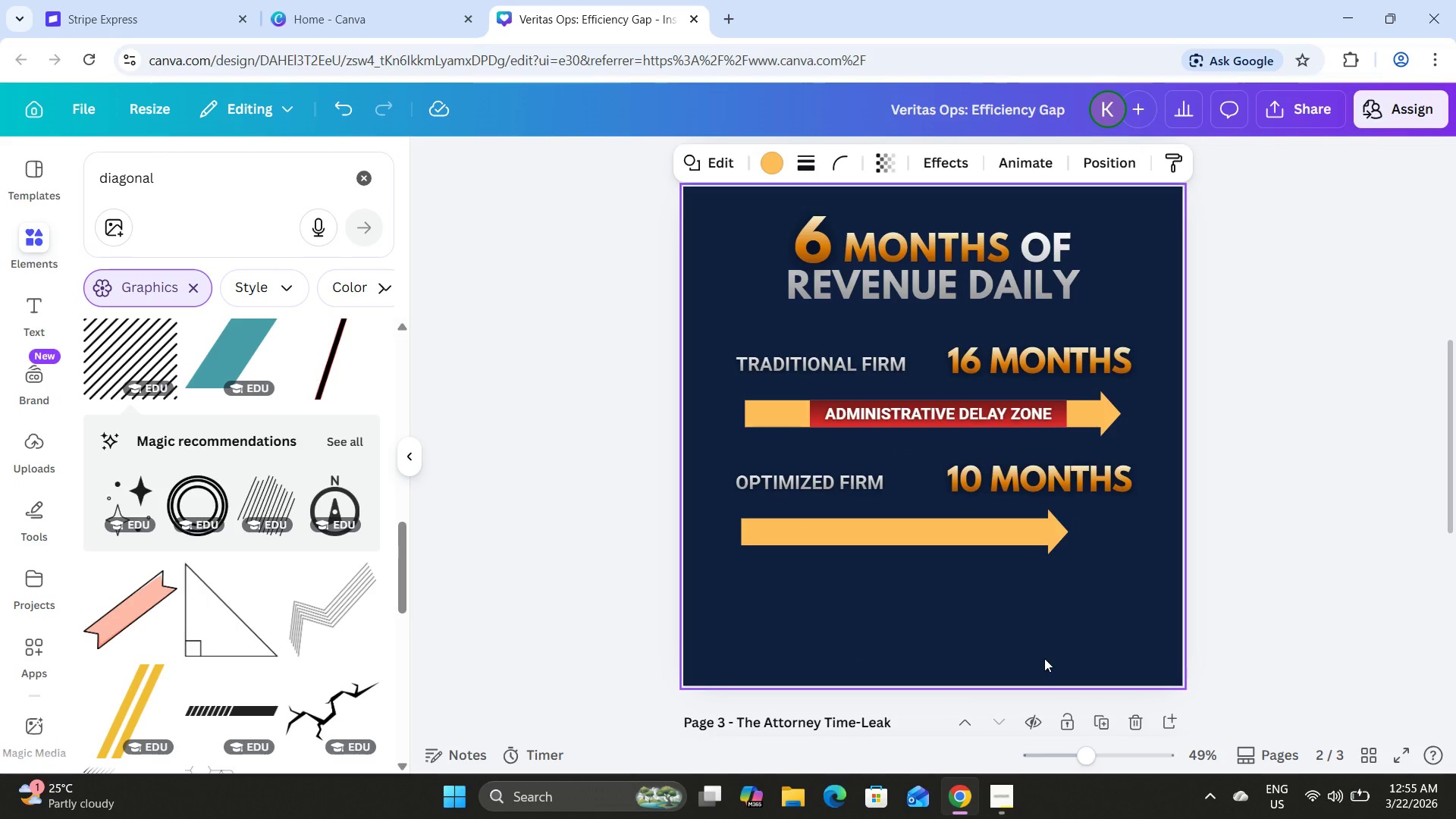 
key(ArrowRight)
 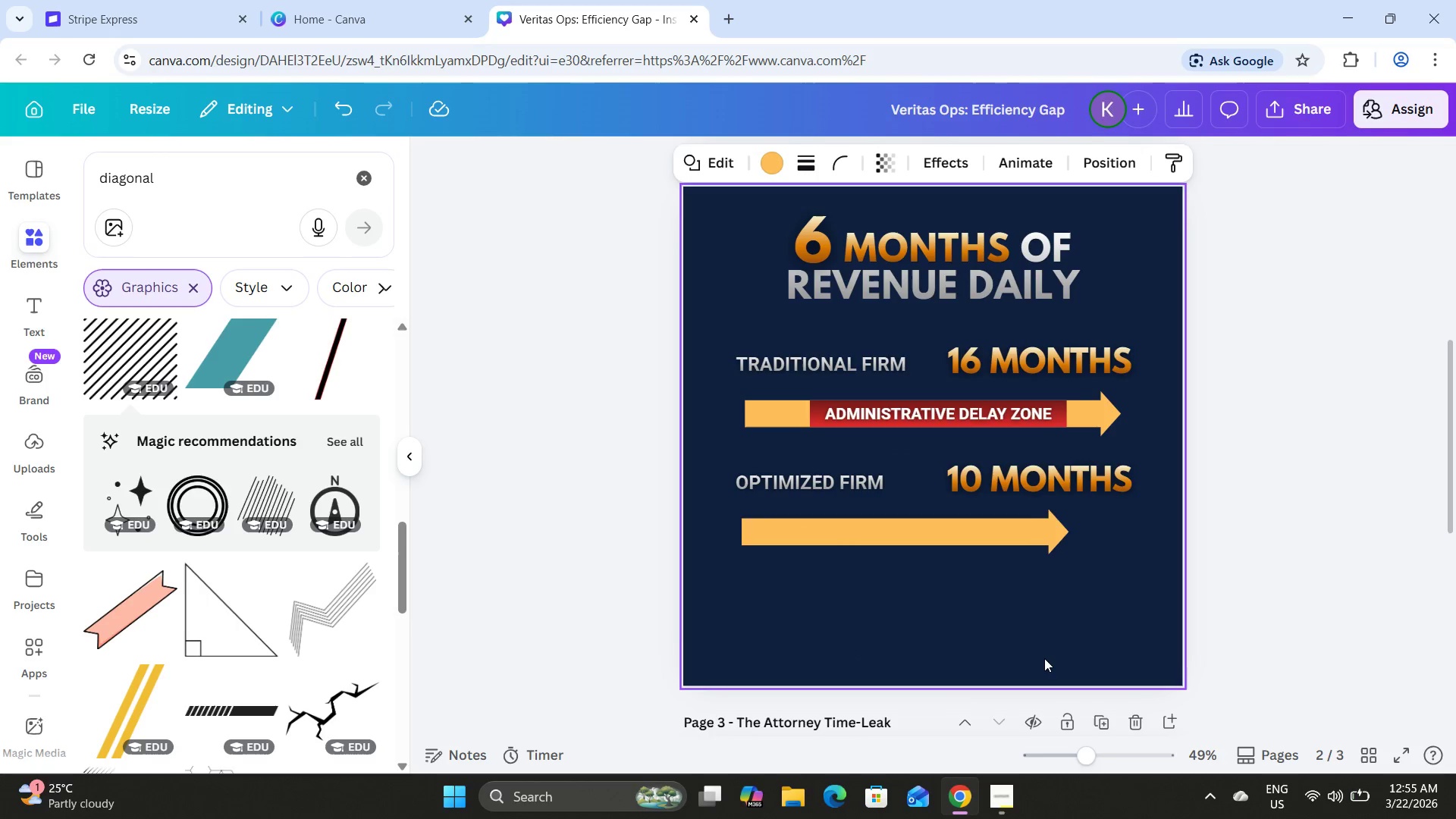 
key(ArrowRight)
 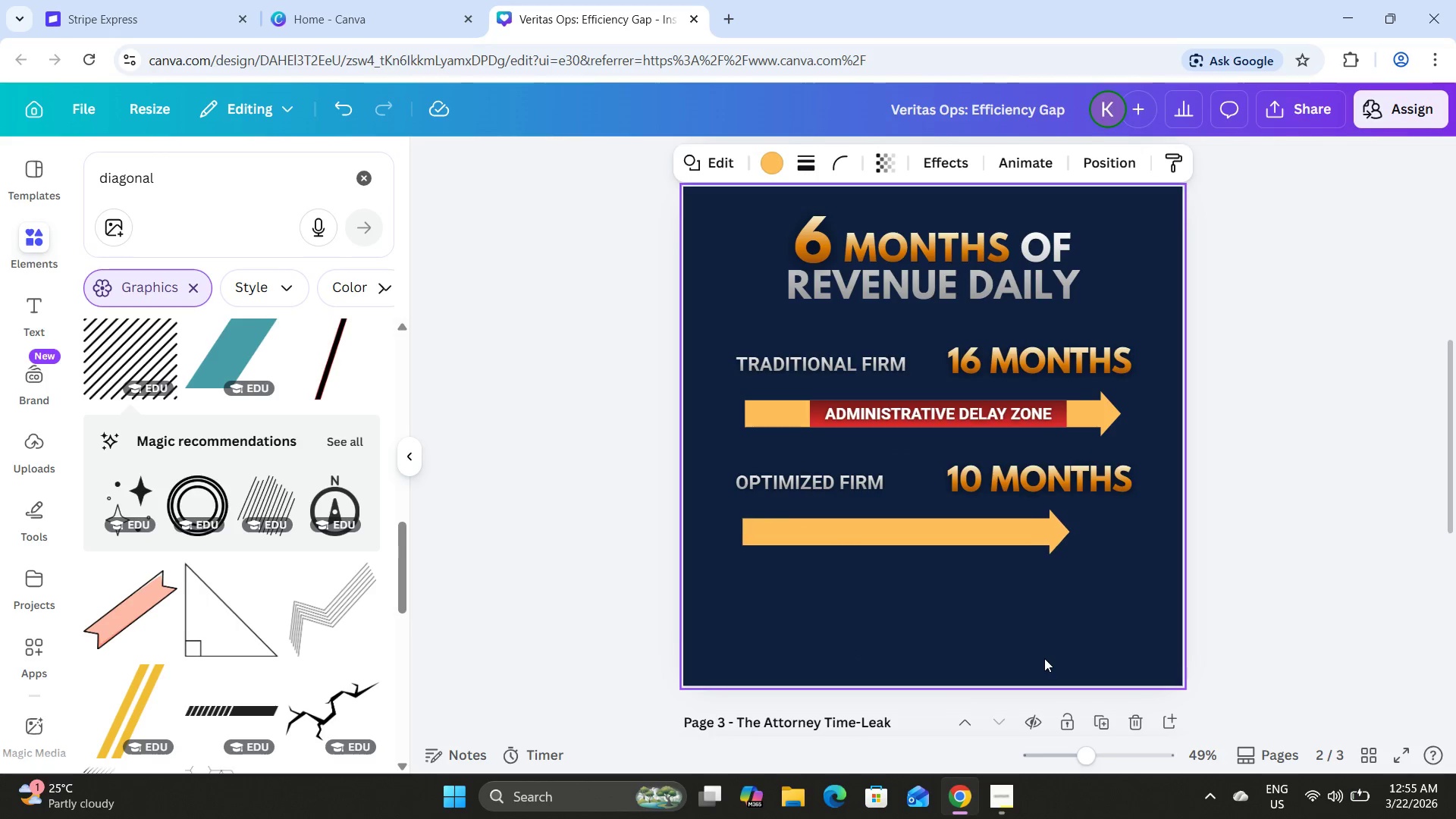 
key(ArrowRight)
 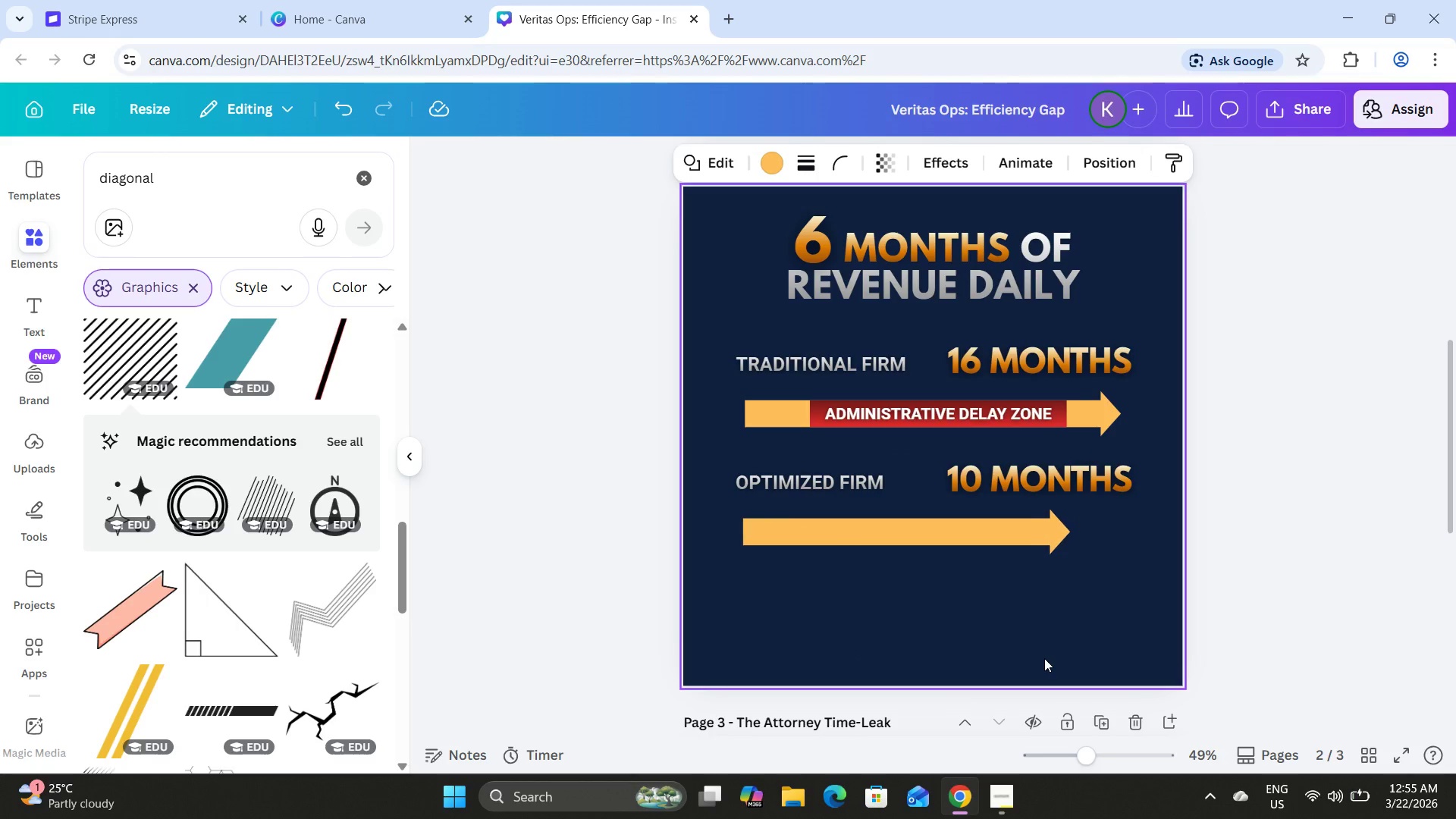 
key(ArrowRight)
 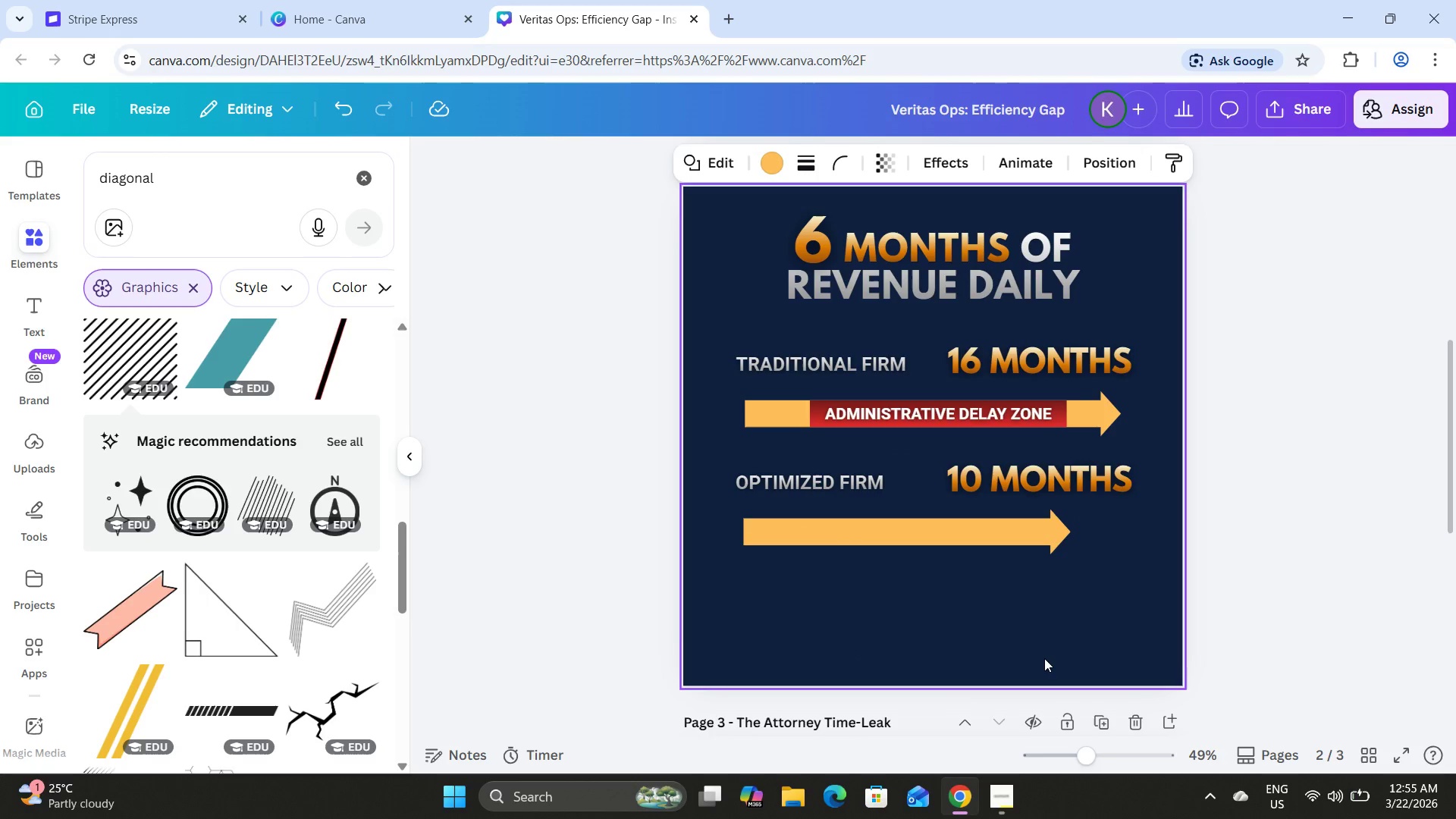 
key(ArrowRight)
 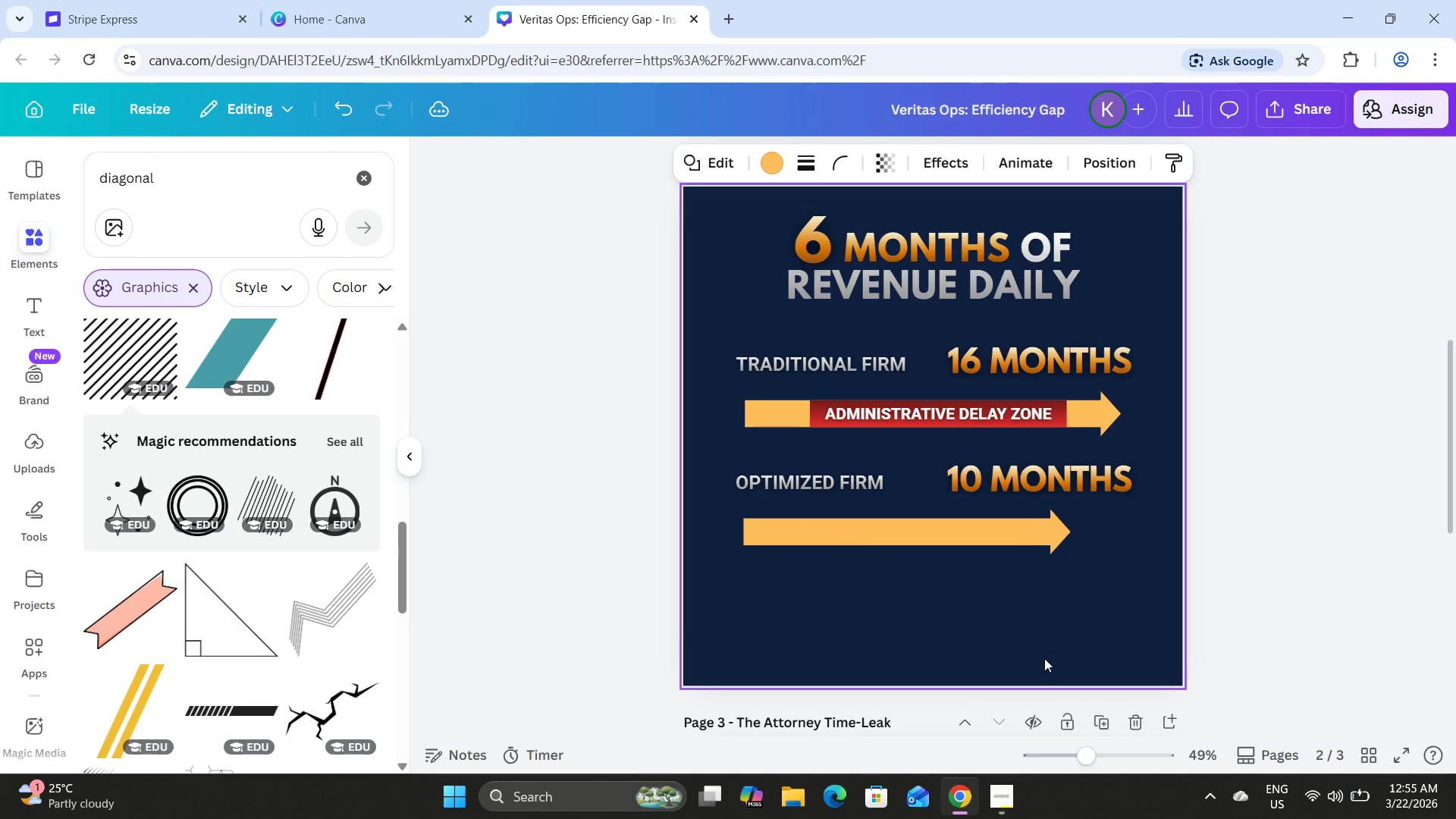 
key(ArrowRight)
 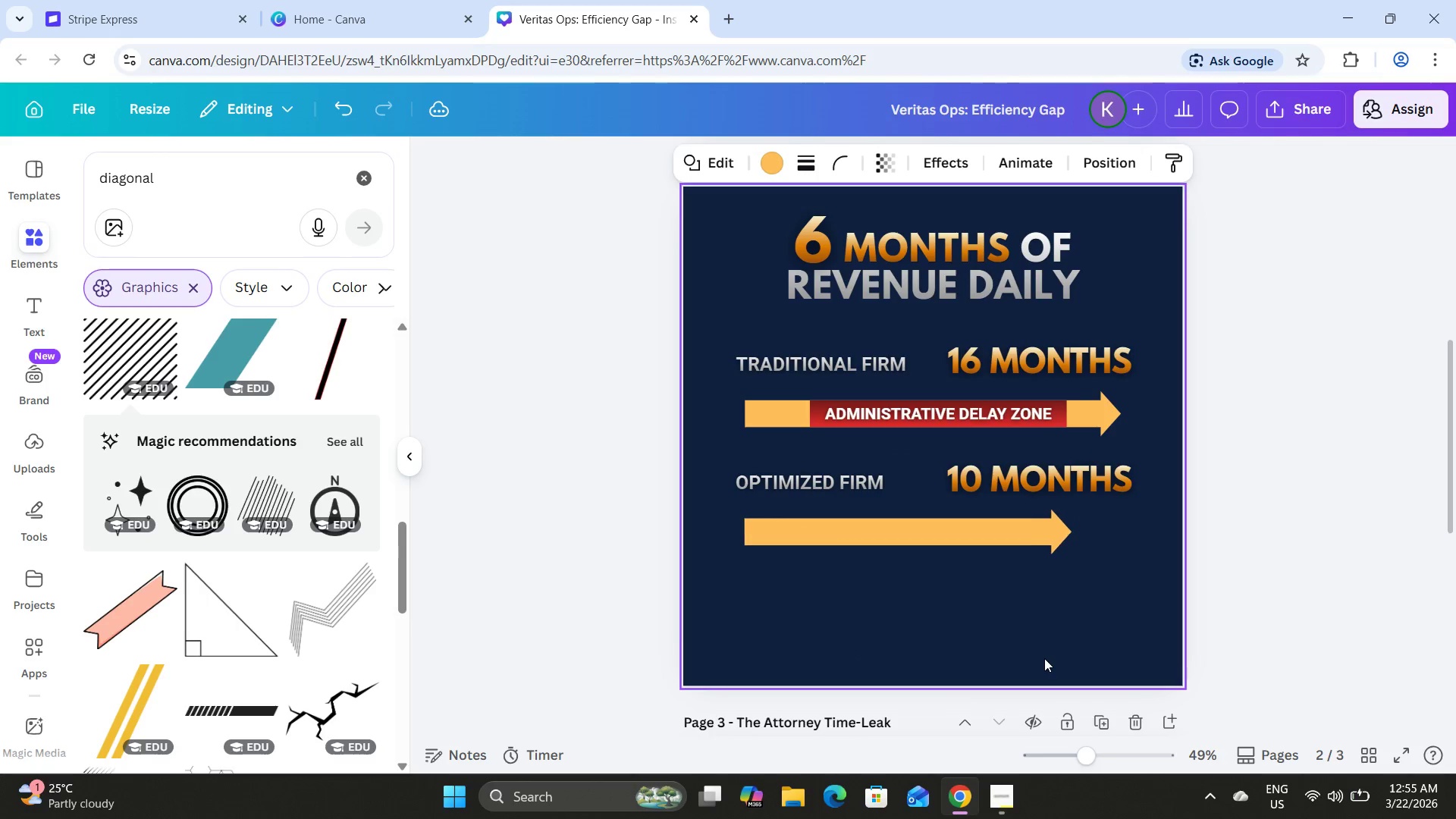 
key(ArrowRight)
 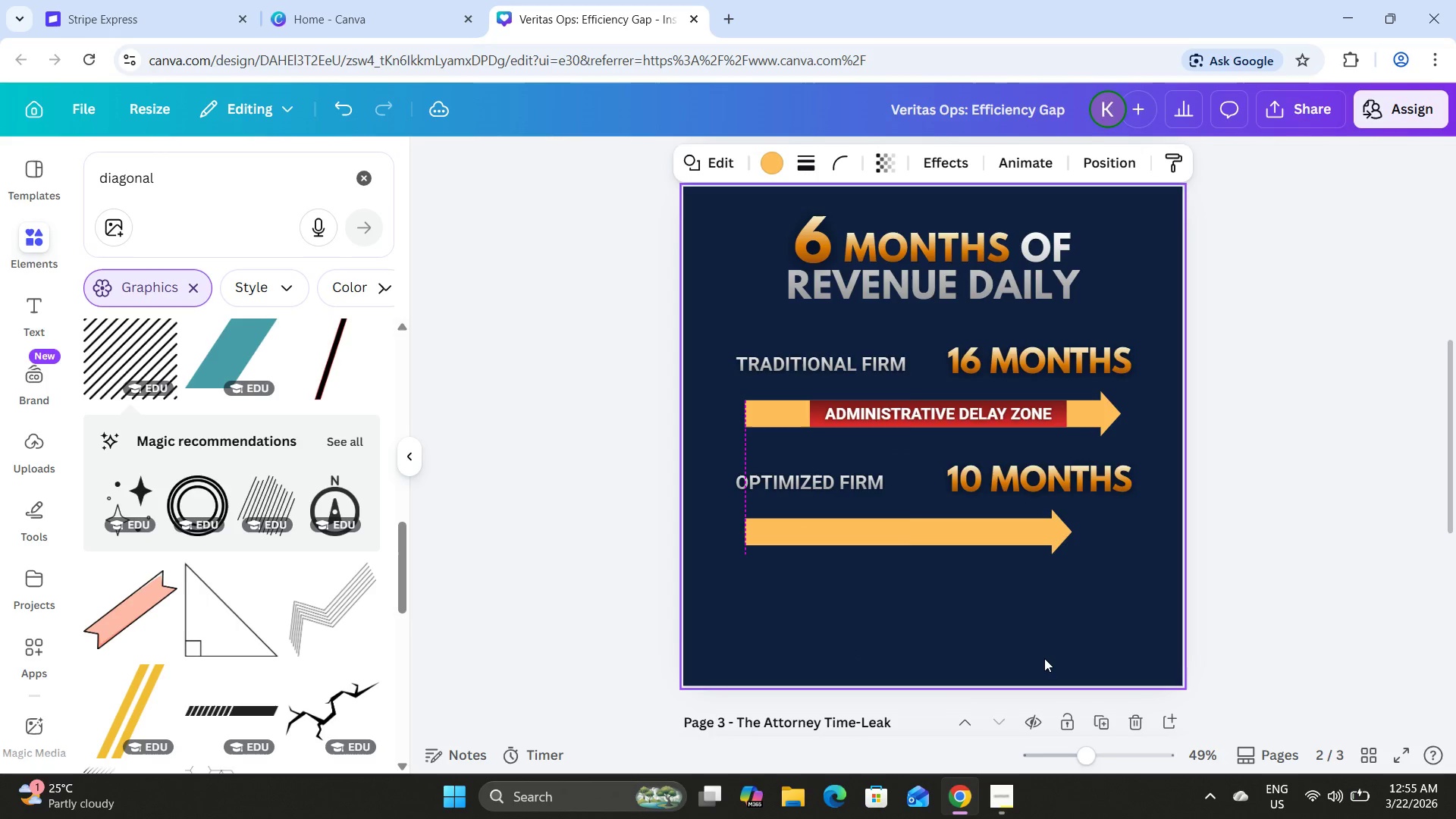 
key(ArrowRight)
 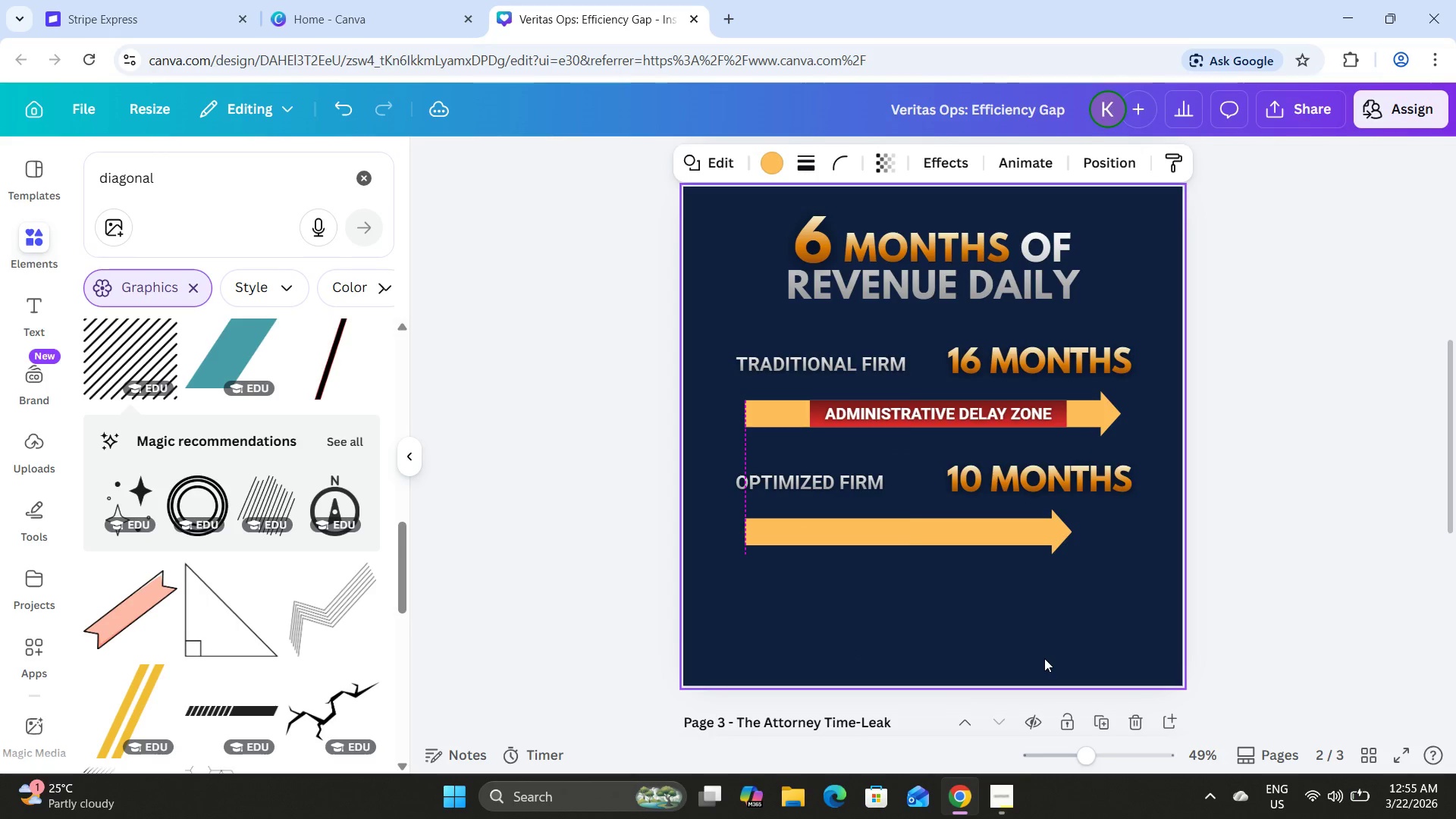 
key(ArrowRight)
 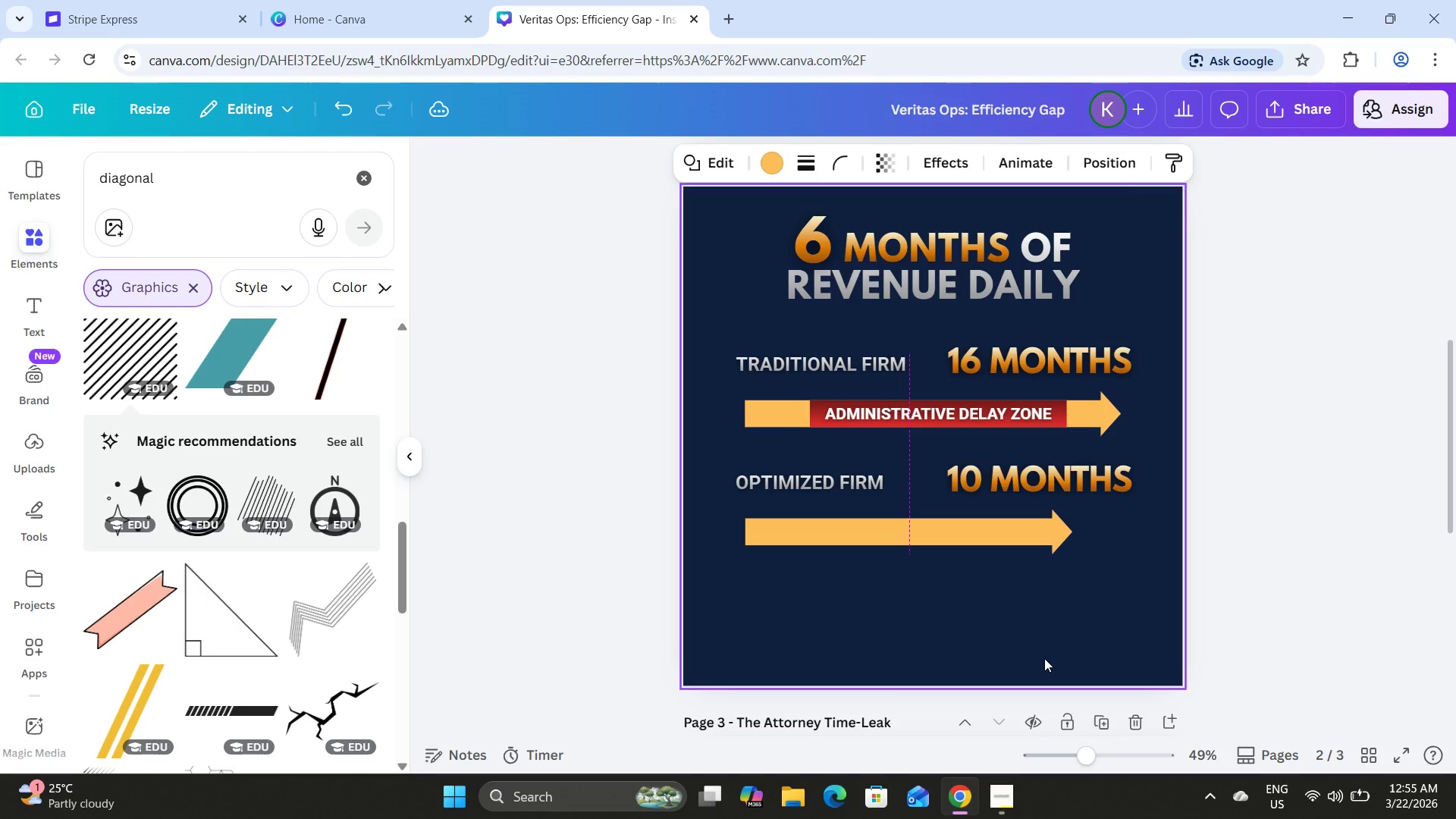 
key(ArrowLeft)
 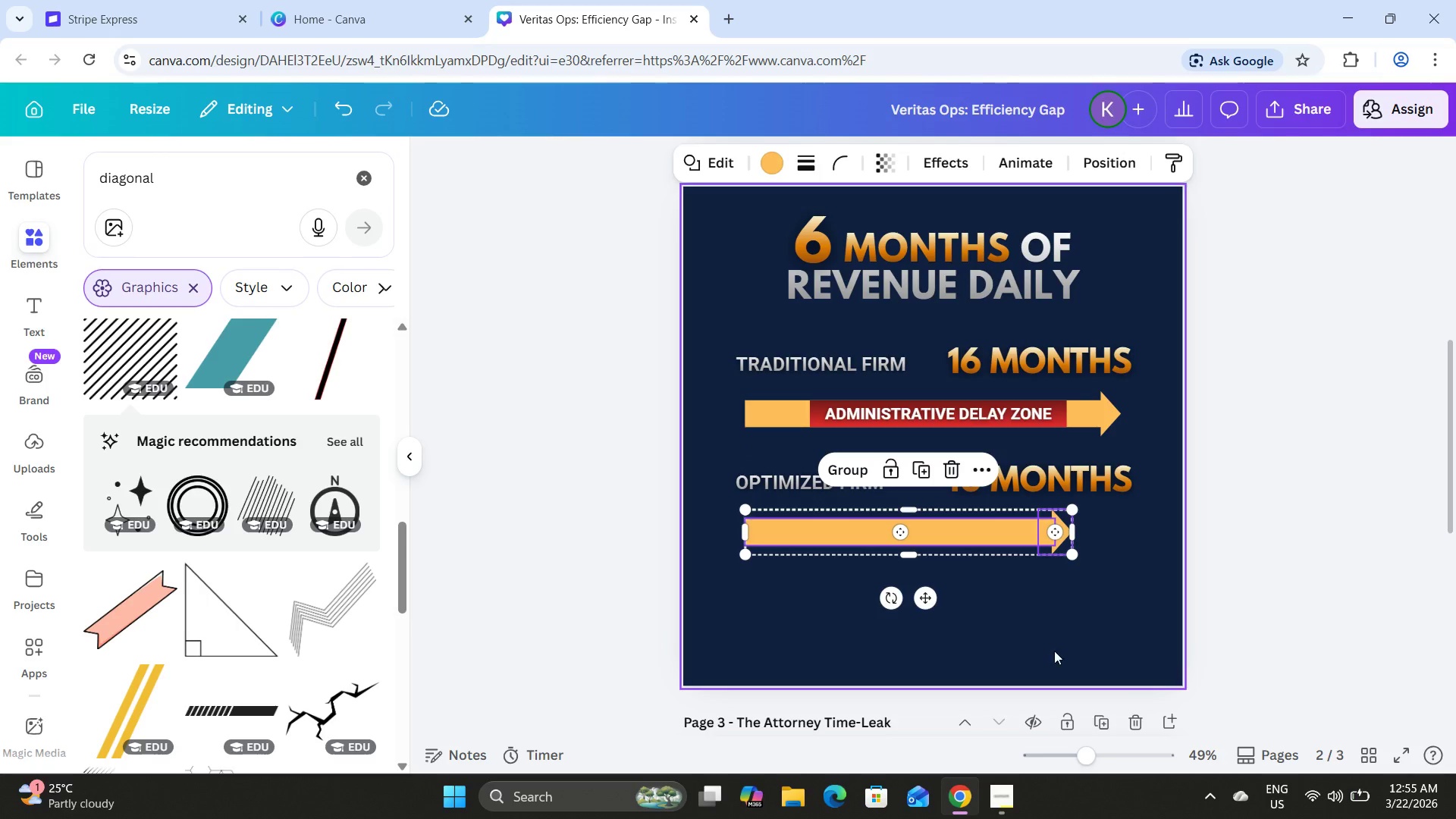 
left_click([1068, 610])
 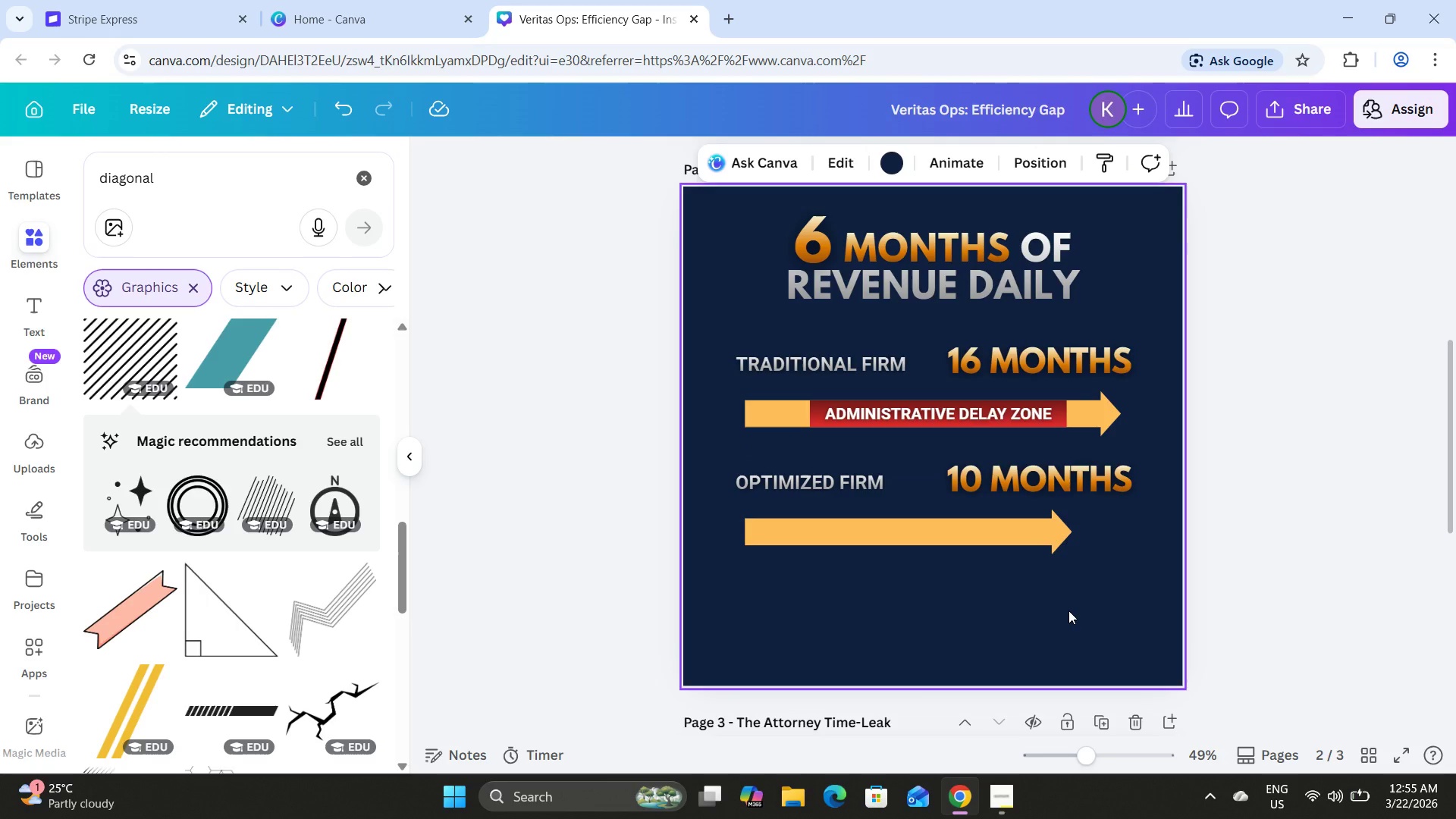 
wait(11.27)
 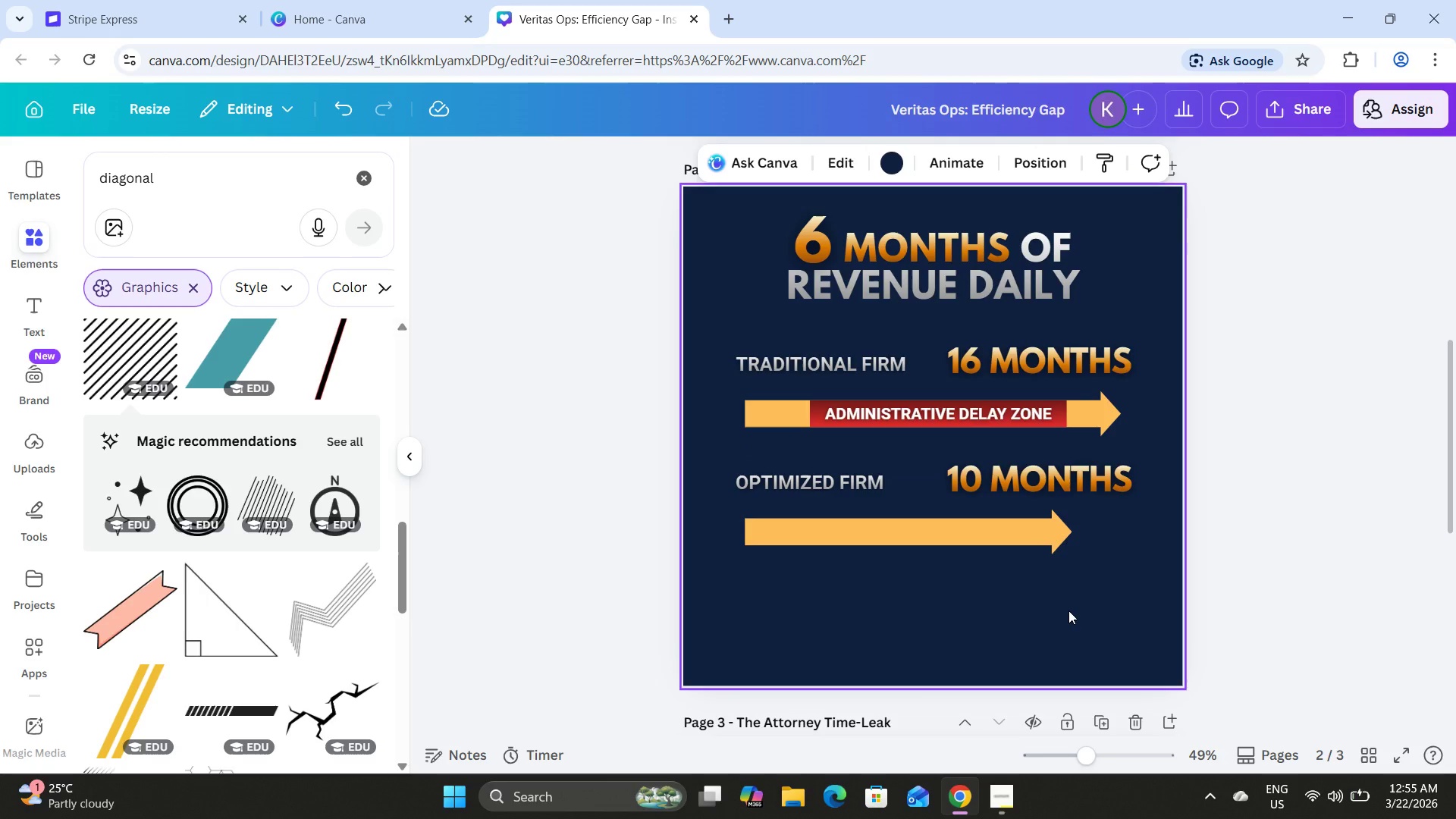 
left_click([1004, 805])